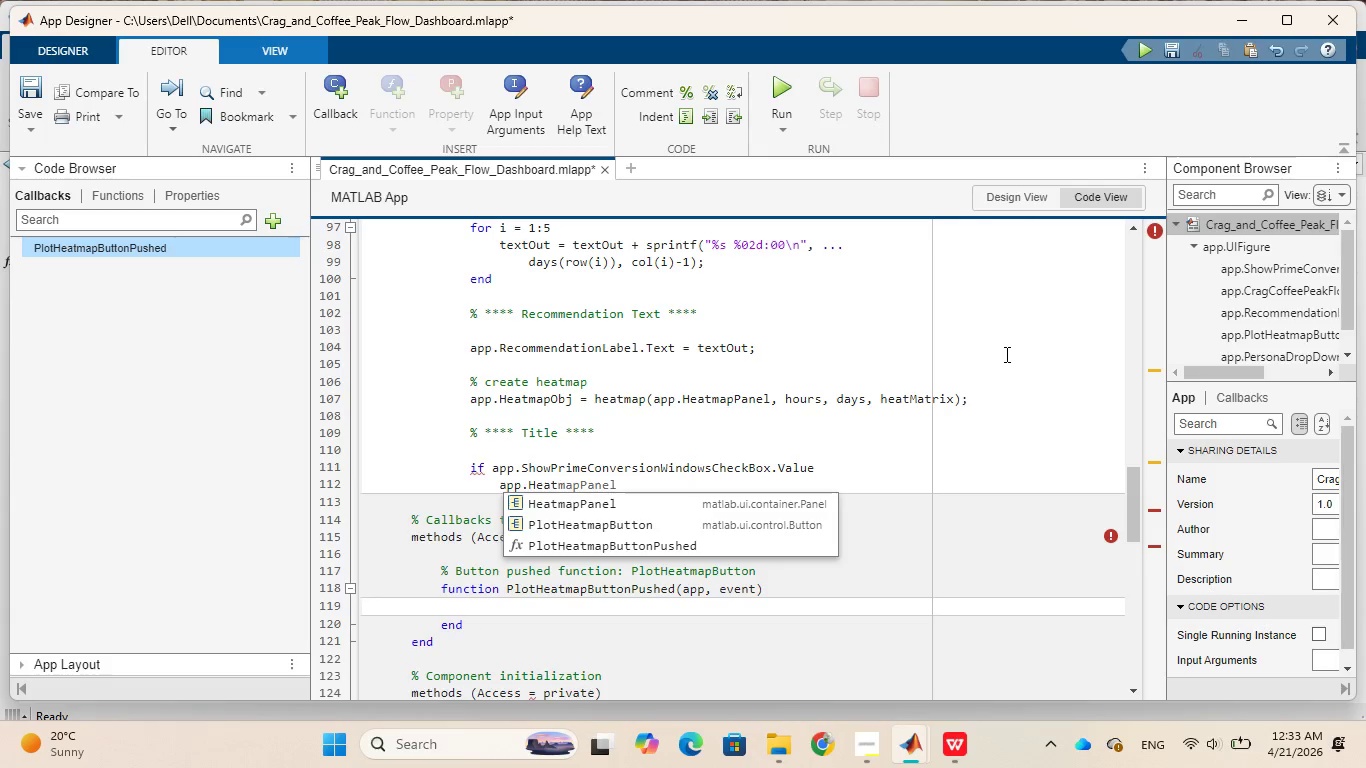 
type(mapObj.Title = )
 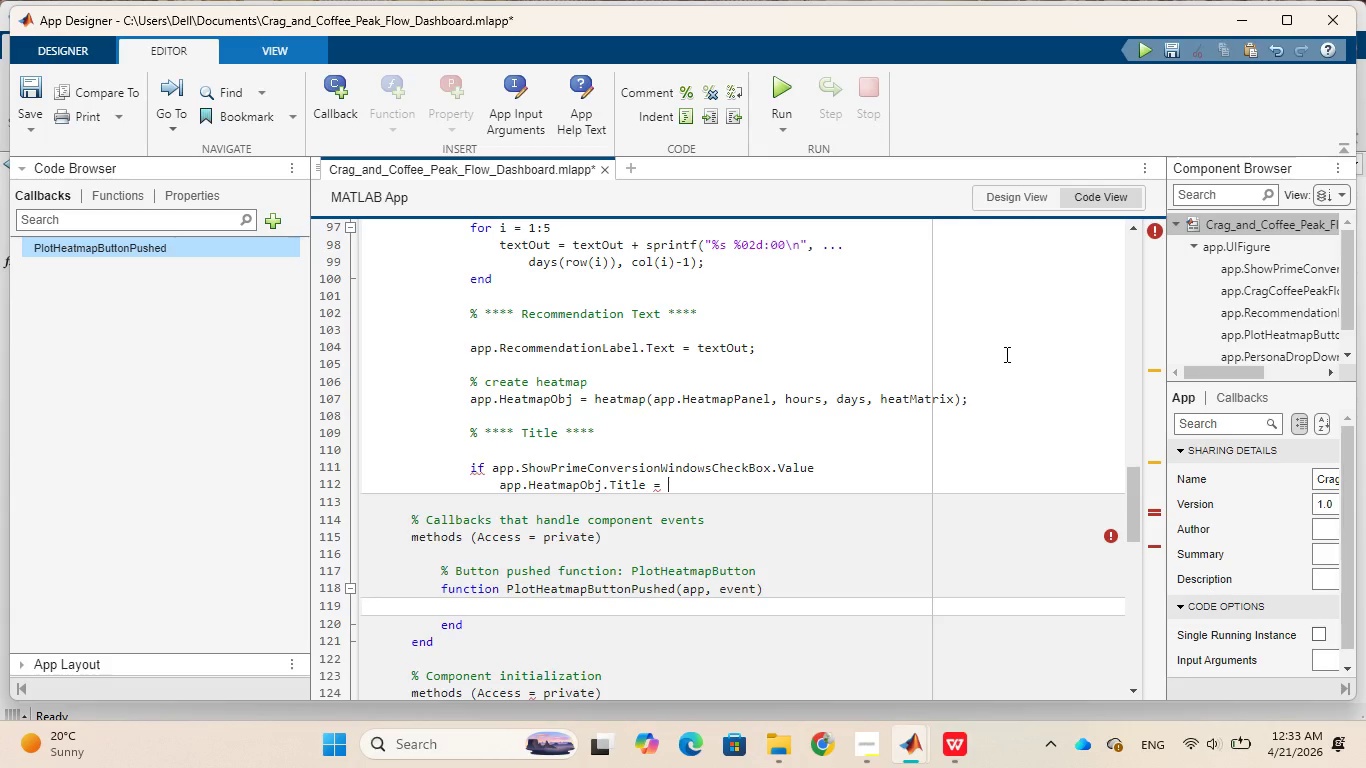 
type("Prime Conversion Windows)
 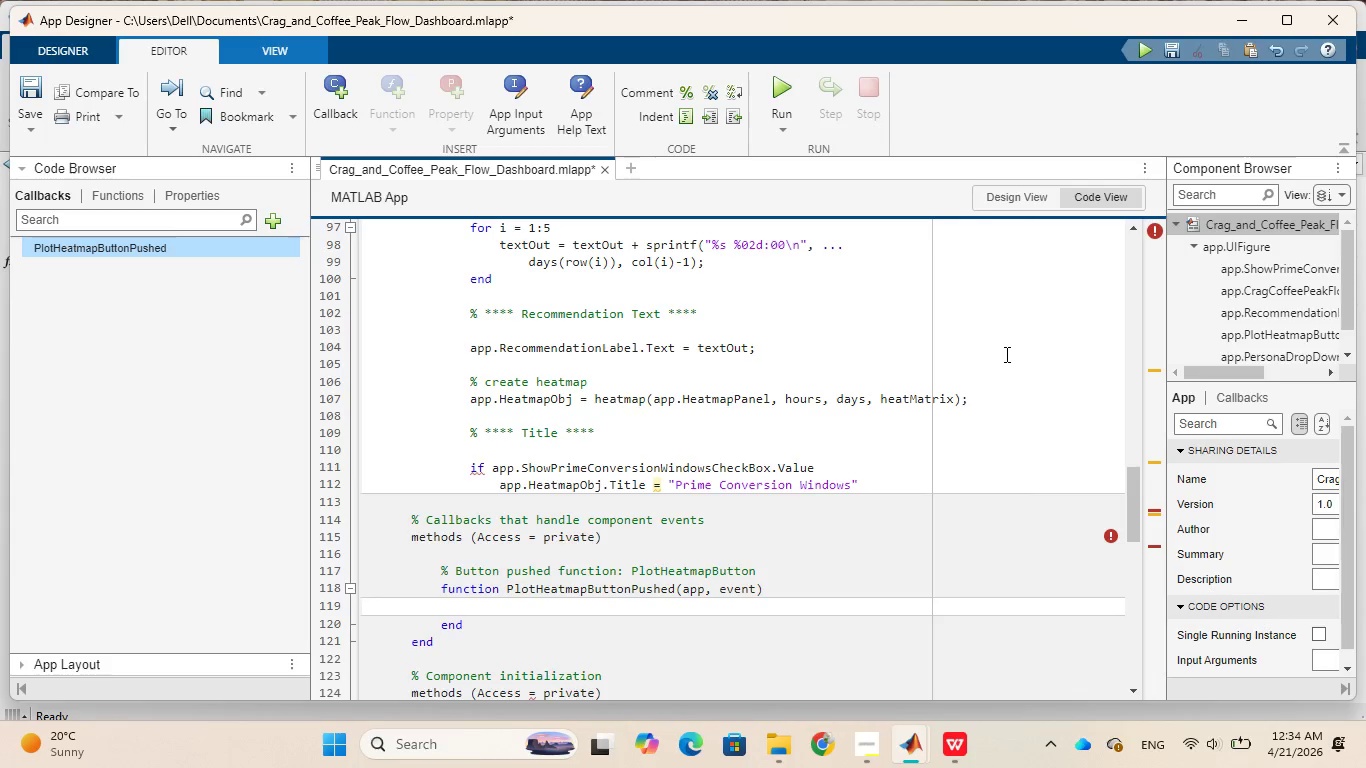 
wait(5.67)
 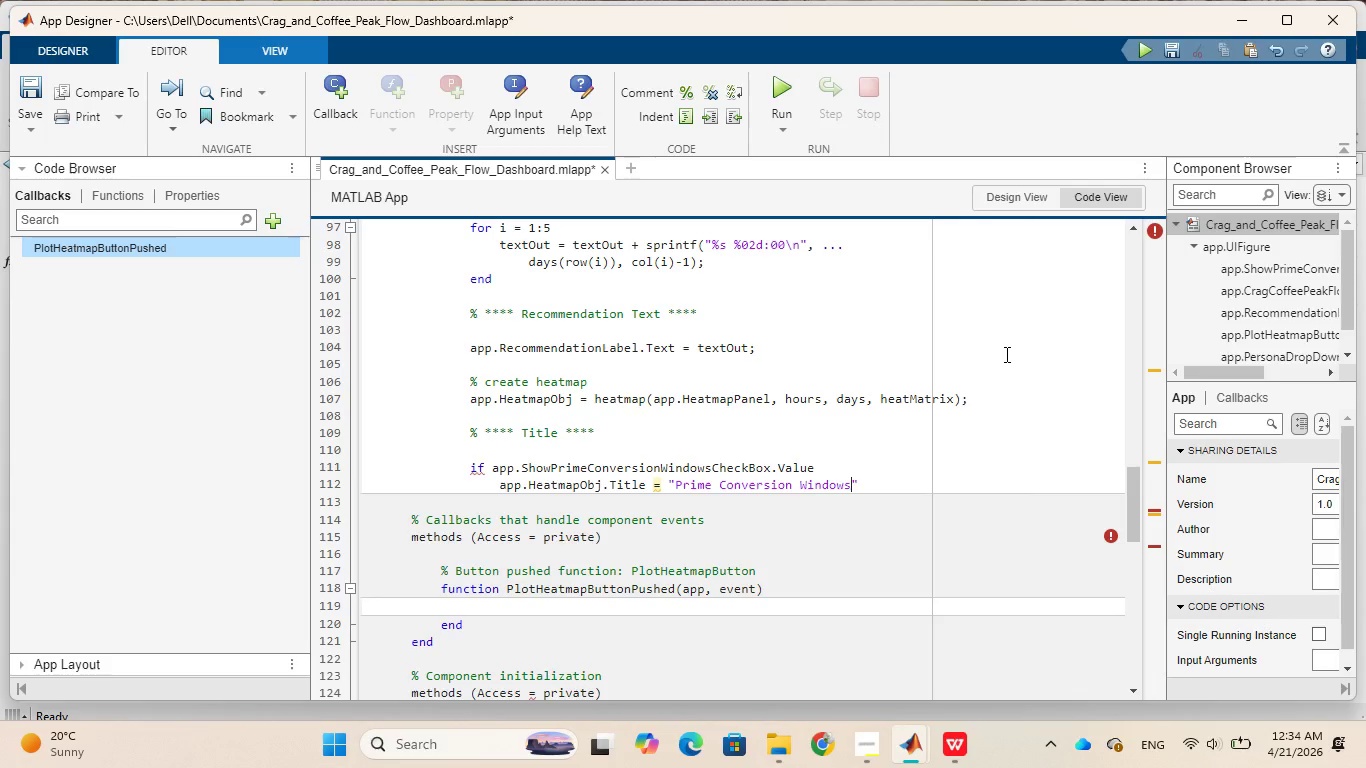 
key(ArrowRight)
 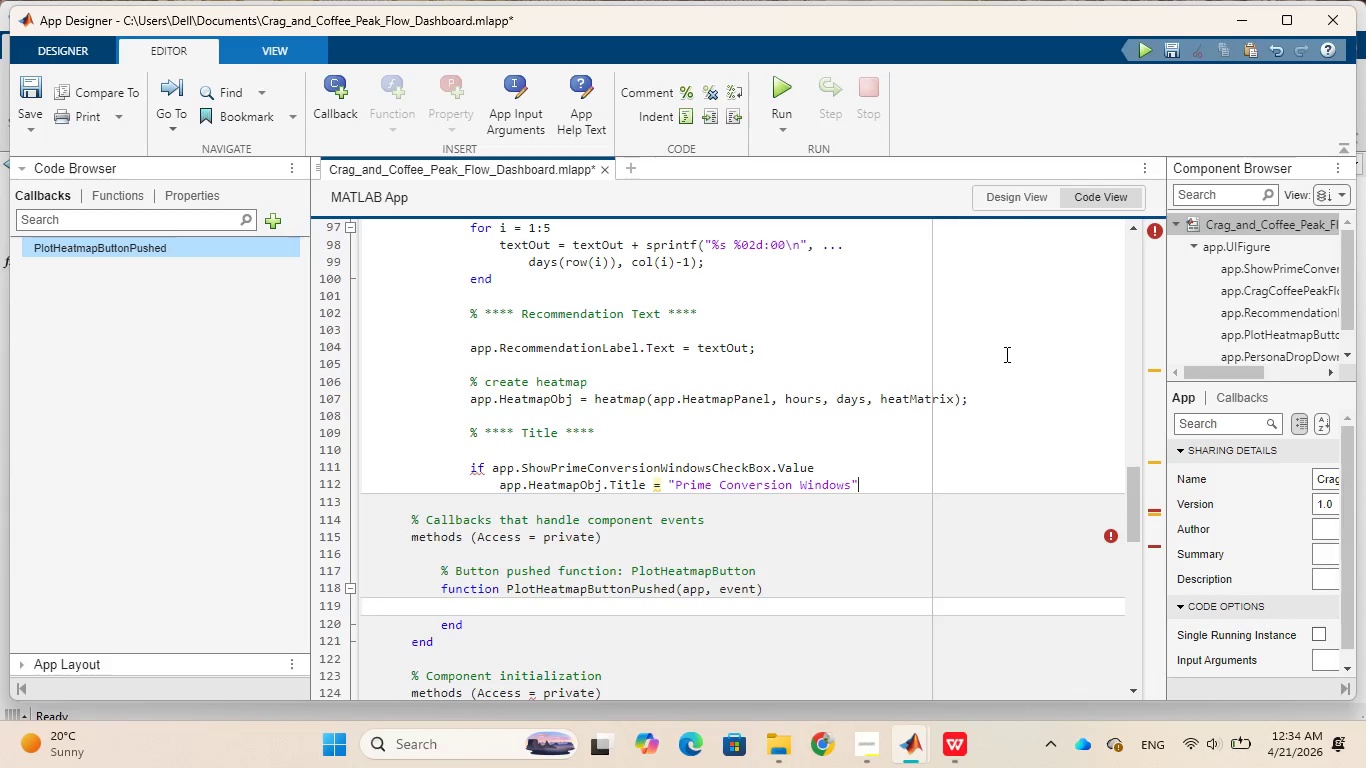 
key(ArrowRight)
 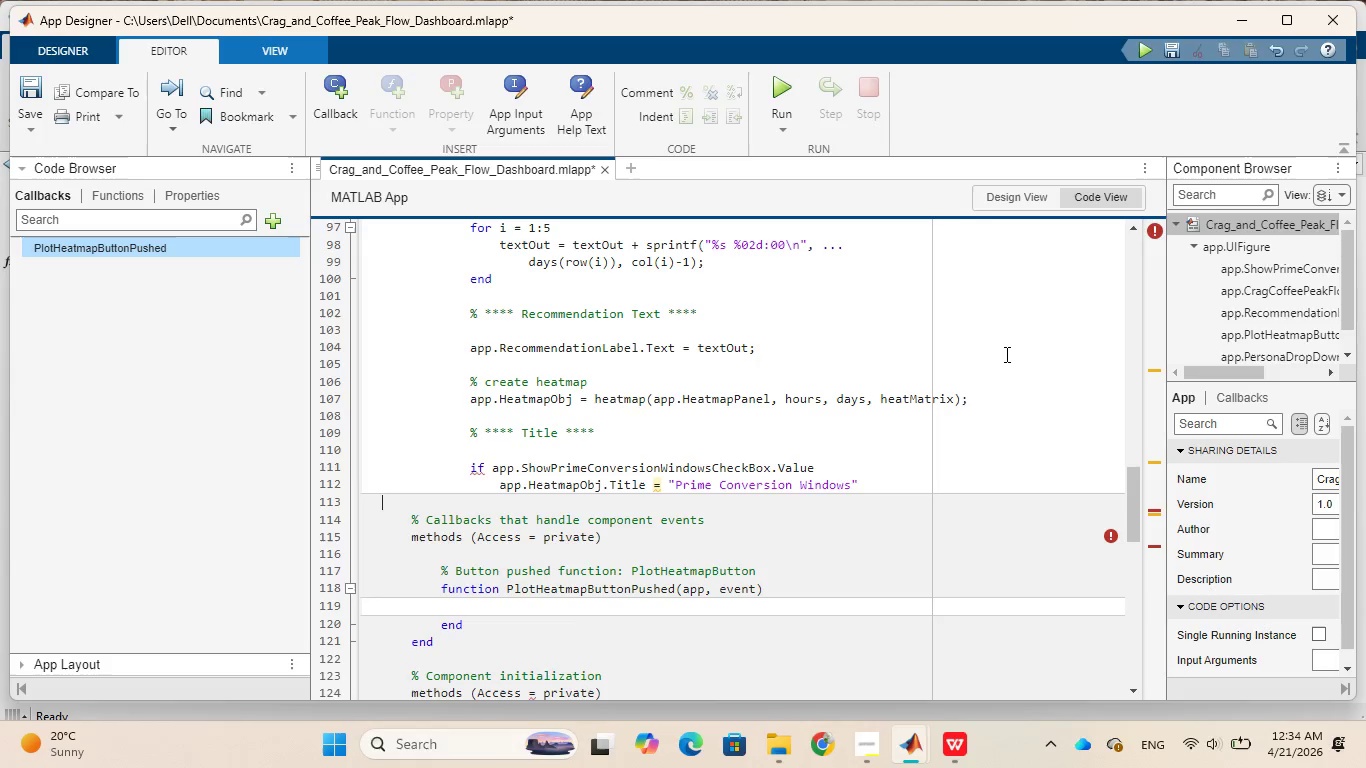 
key(ArrowLeft)
 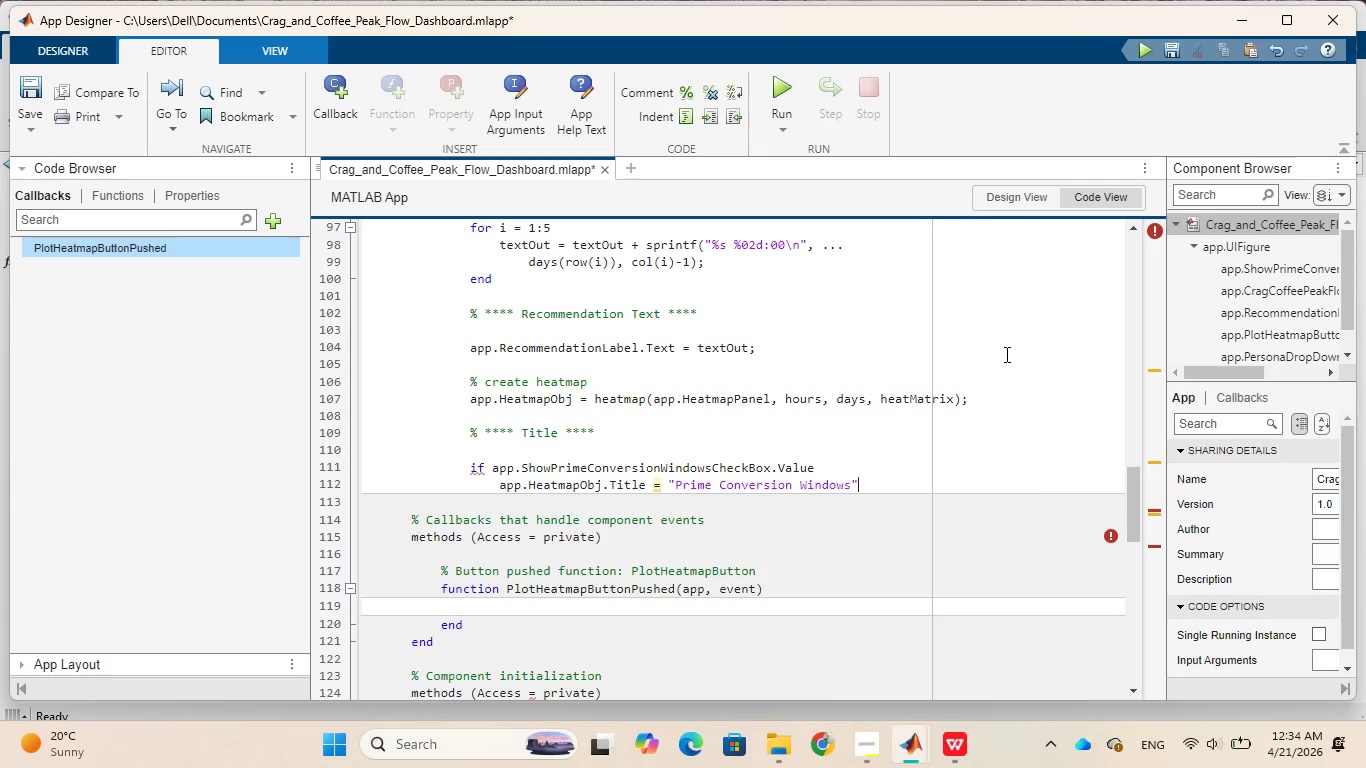 
key(Semicolon)
 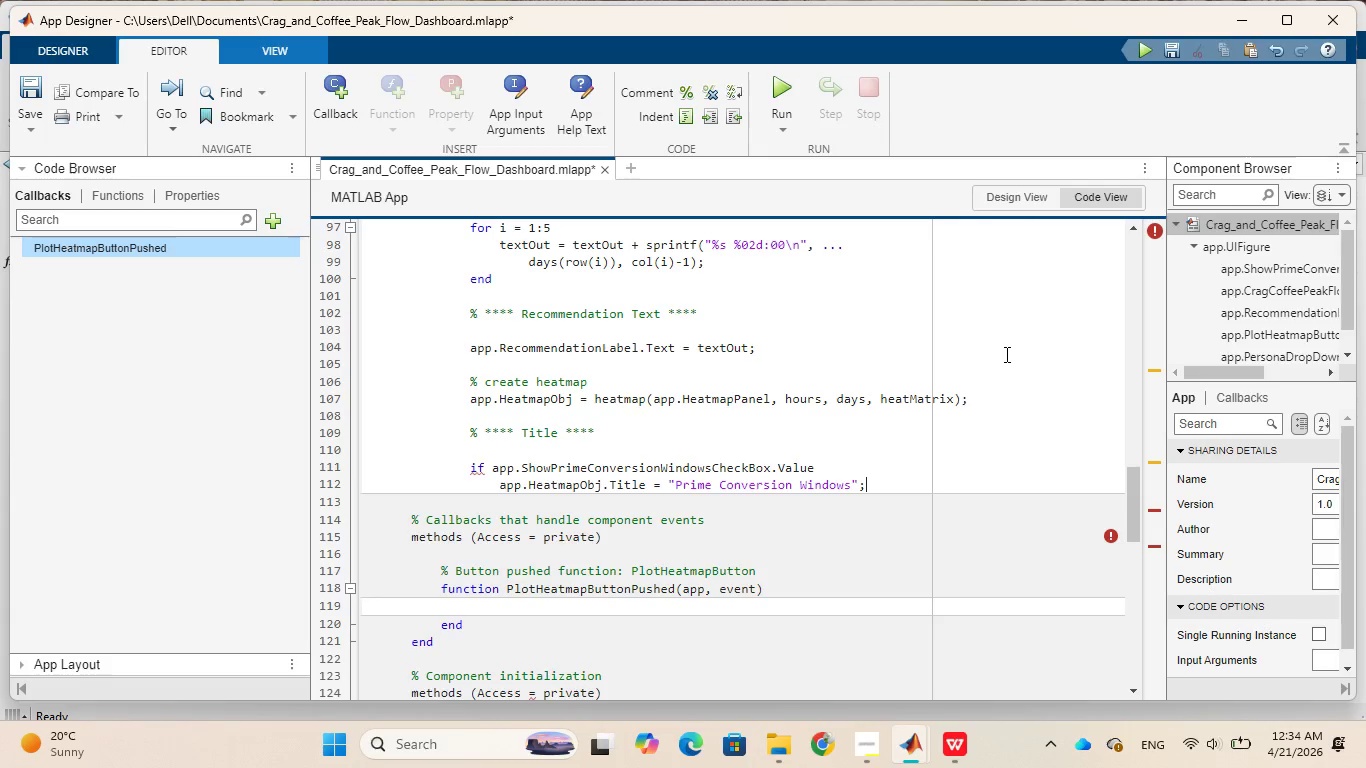 
key(Enter)
 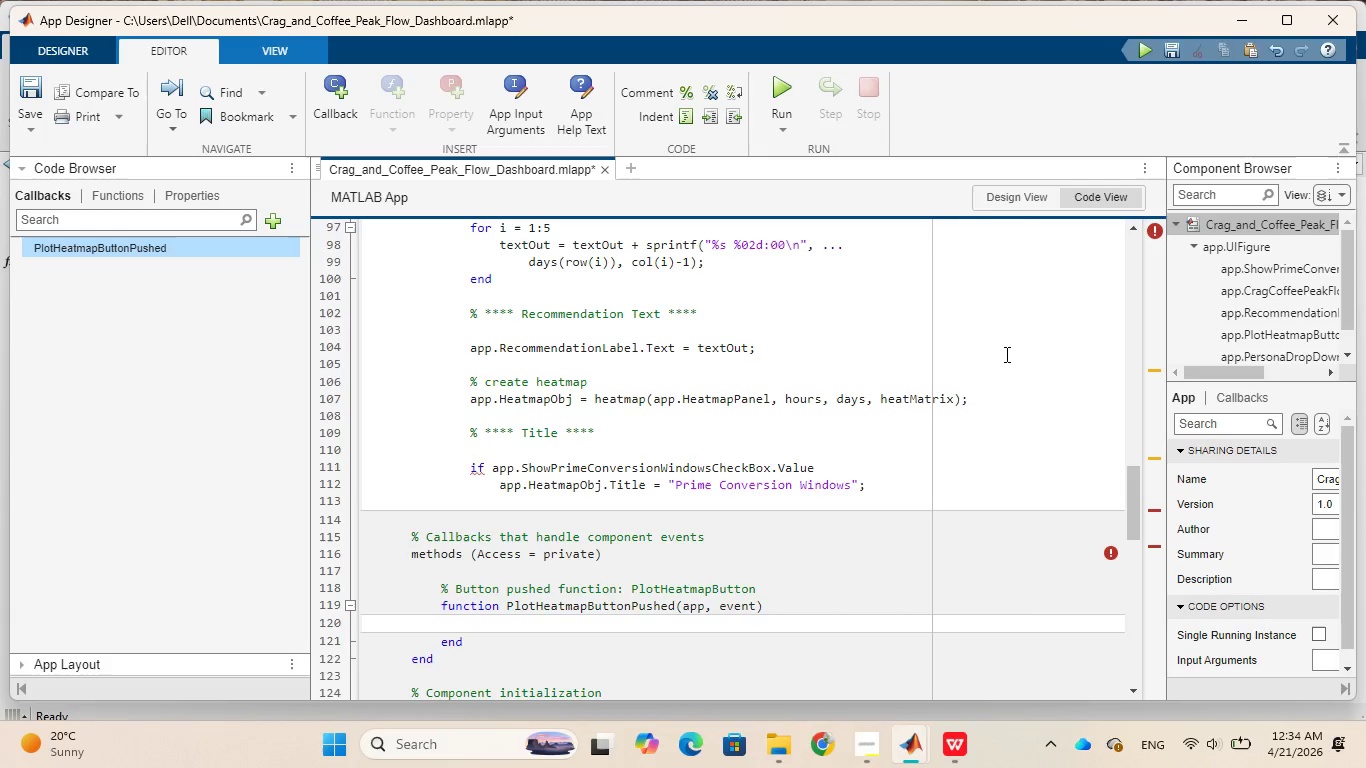 
wait(7.84)
 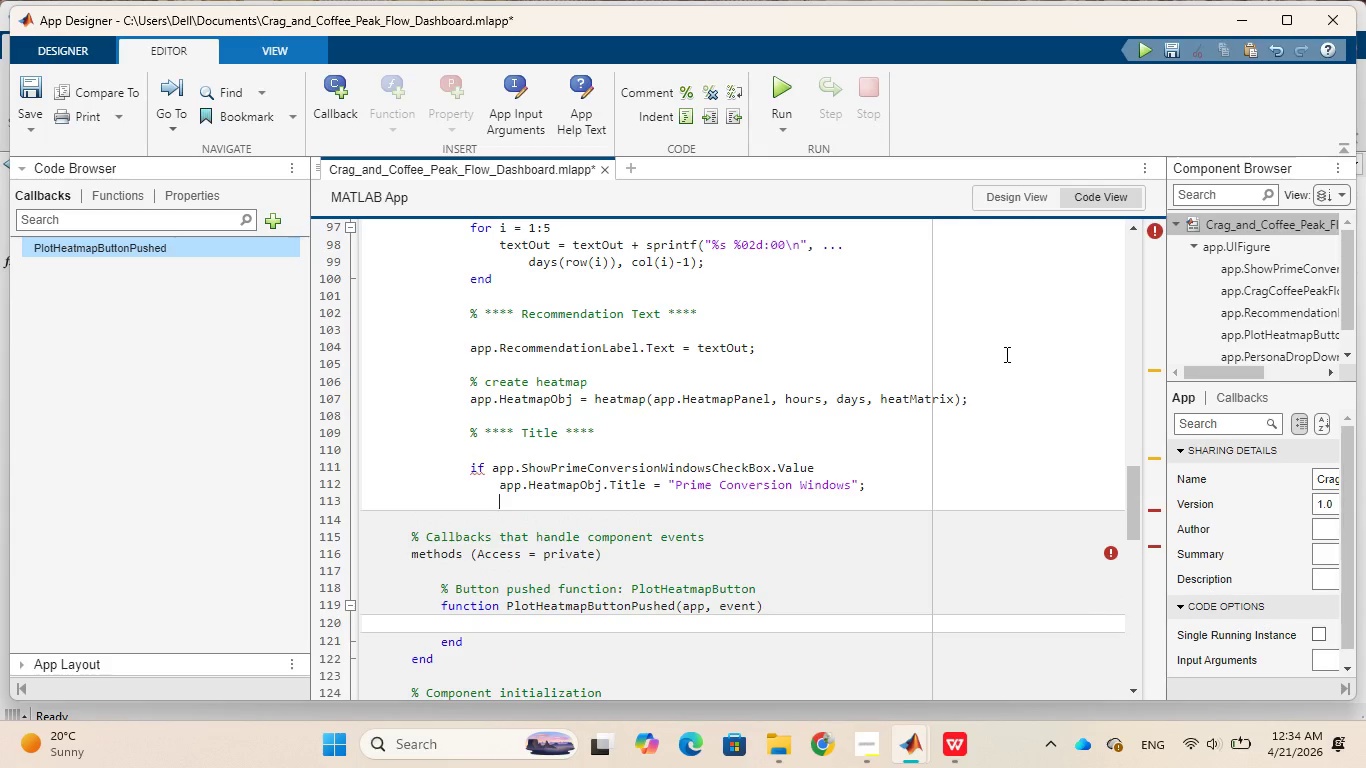 
type(else)
 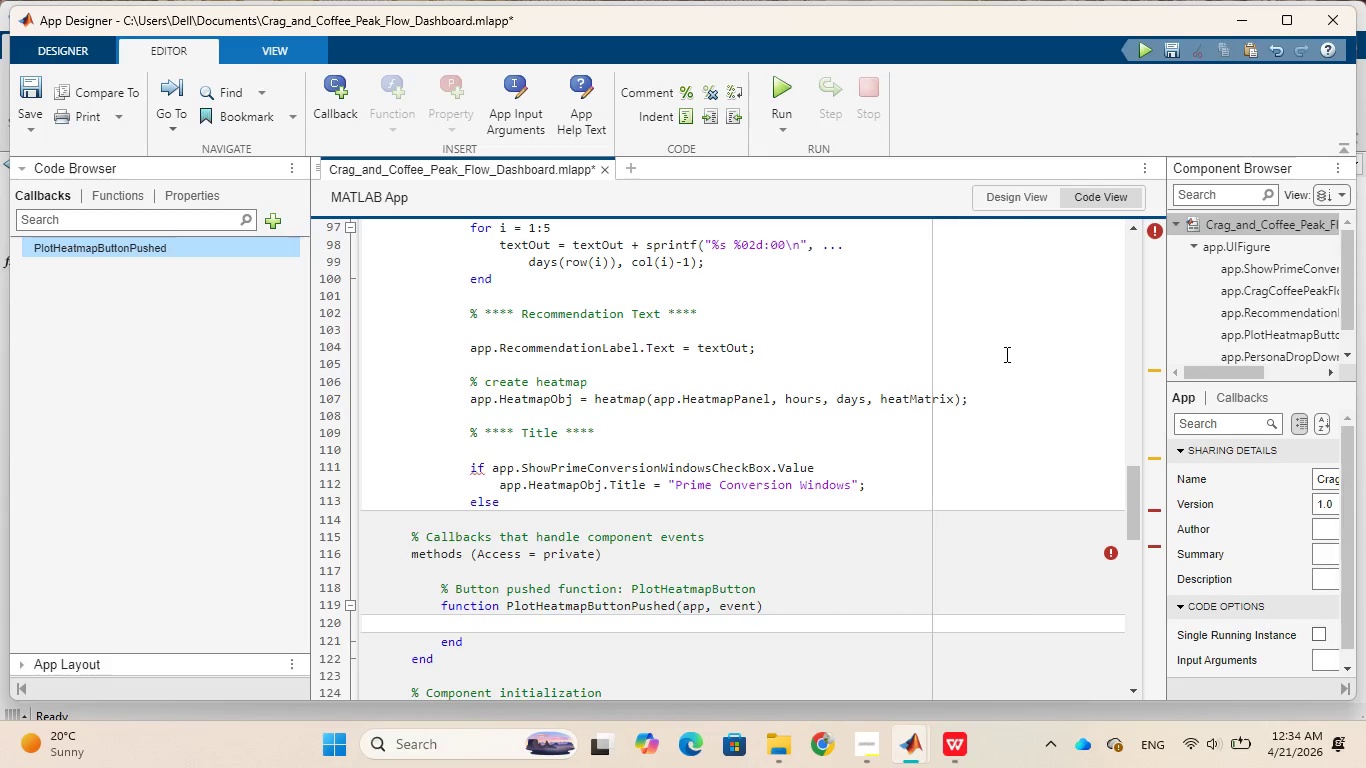 
key(Enter)
 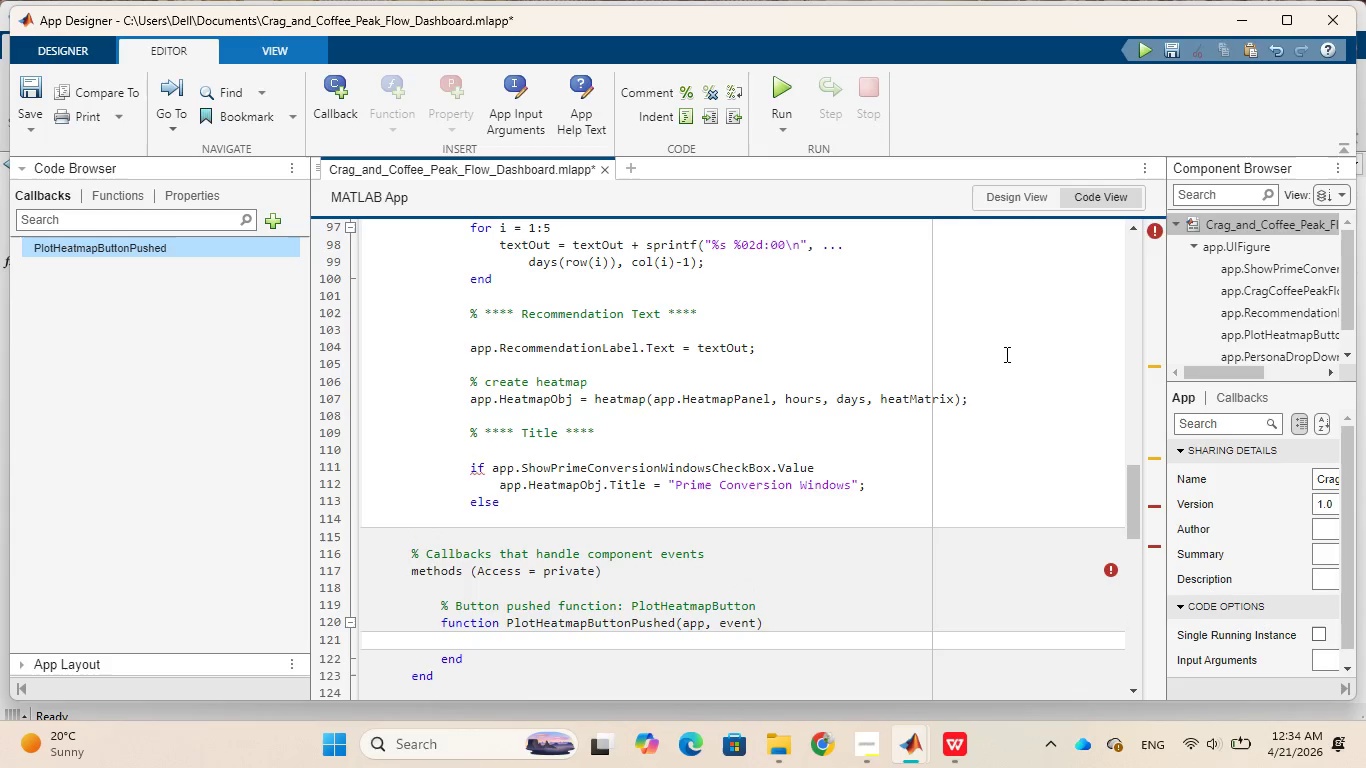 
type(app.Heat)
 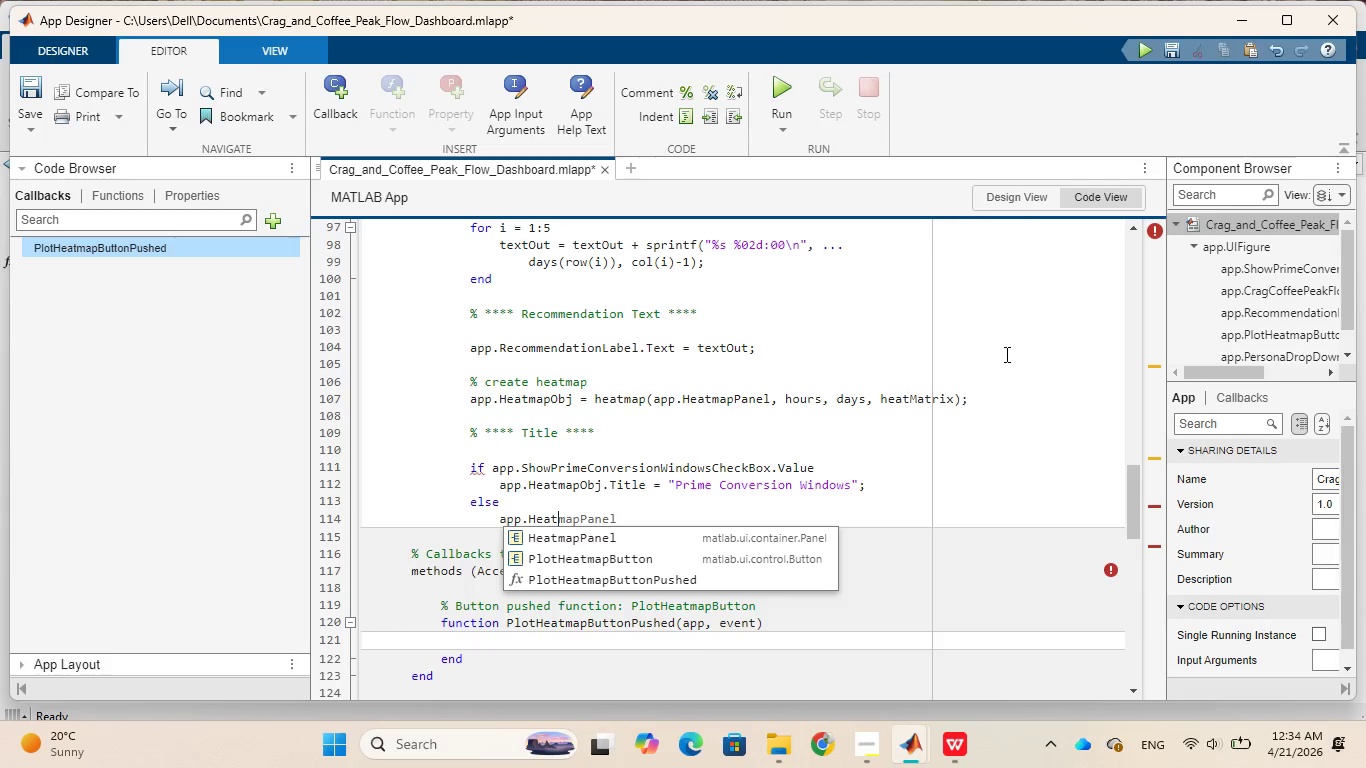 
wait(9.28)
 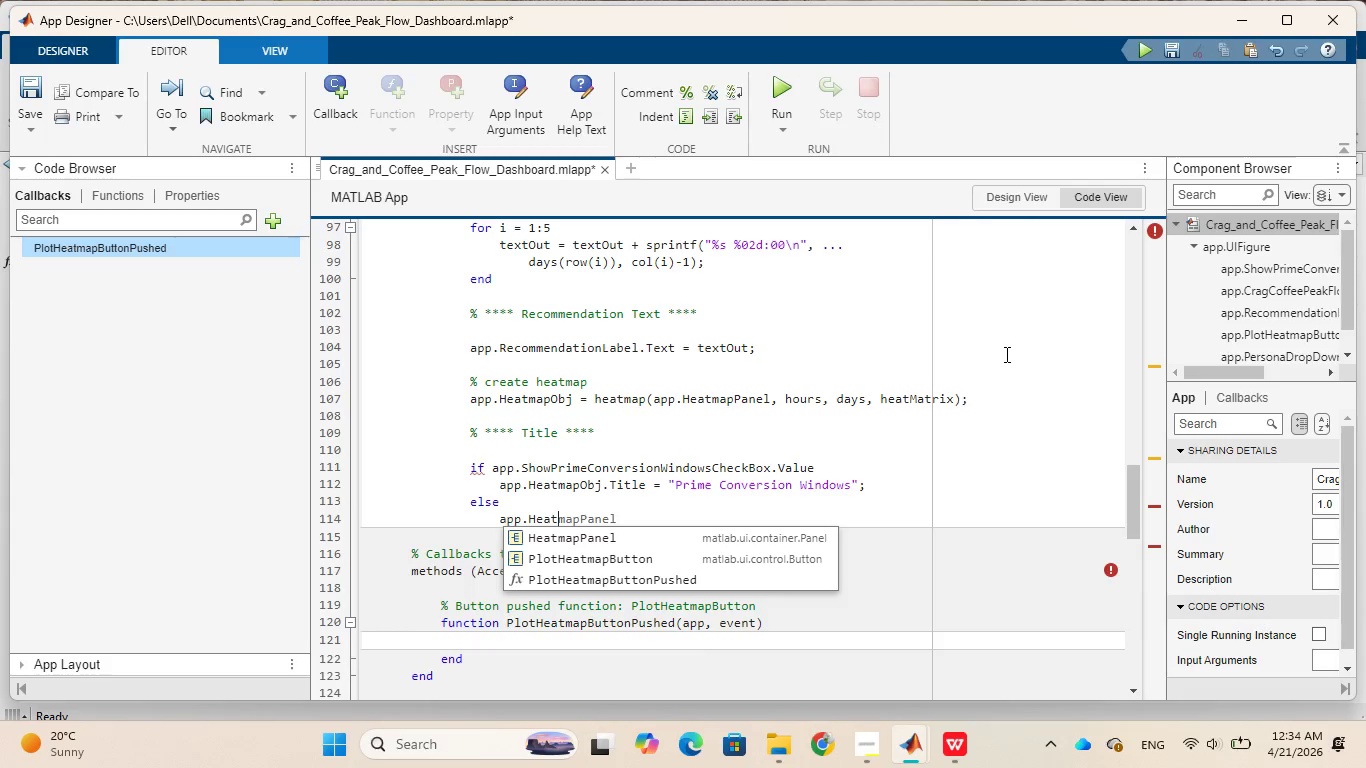 
type(map)
 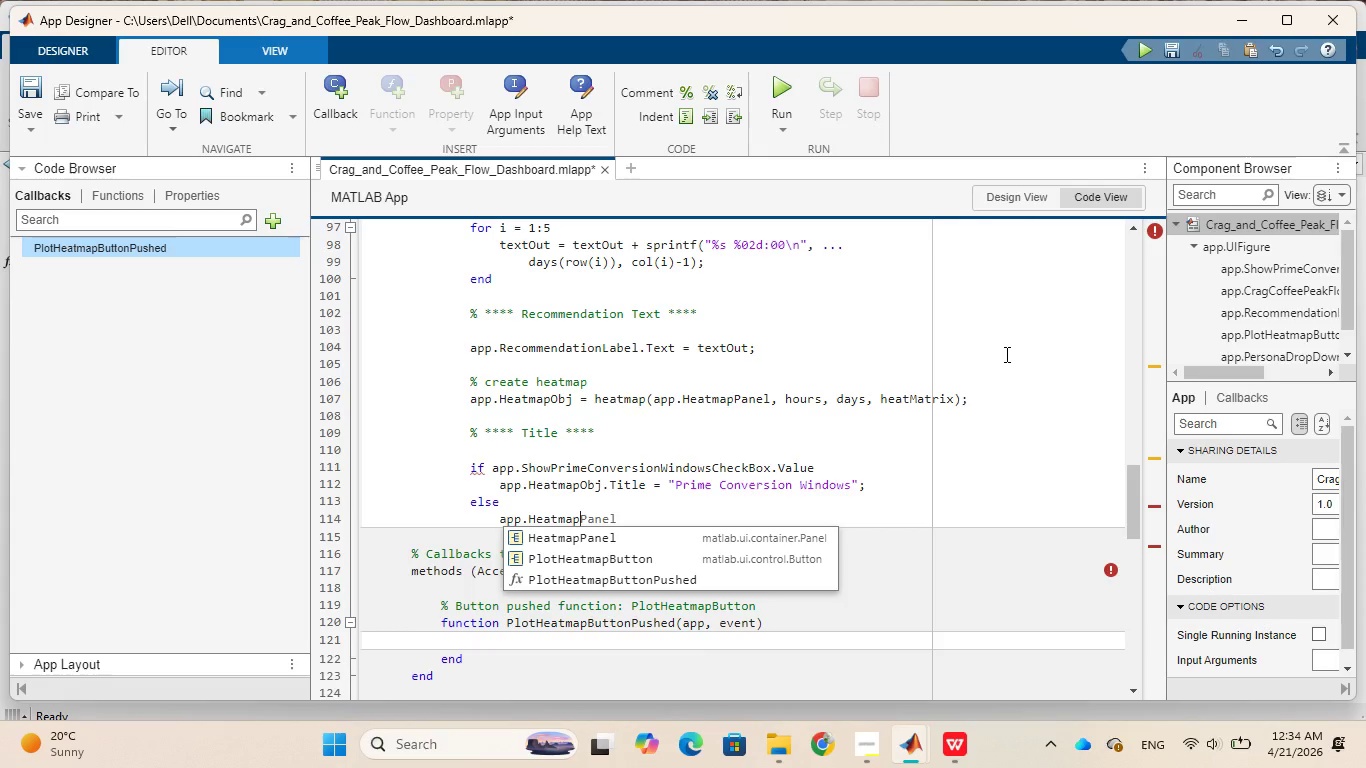 
wait(15.27)
 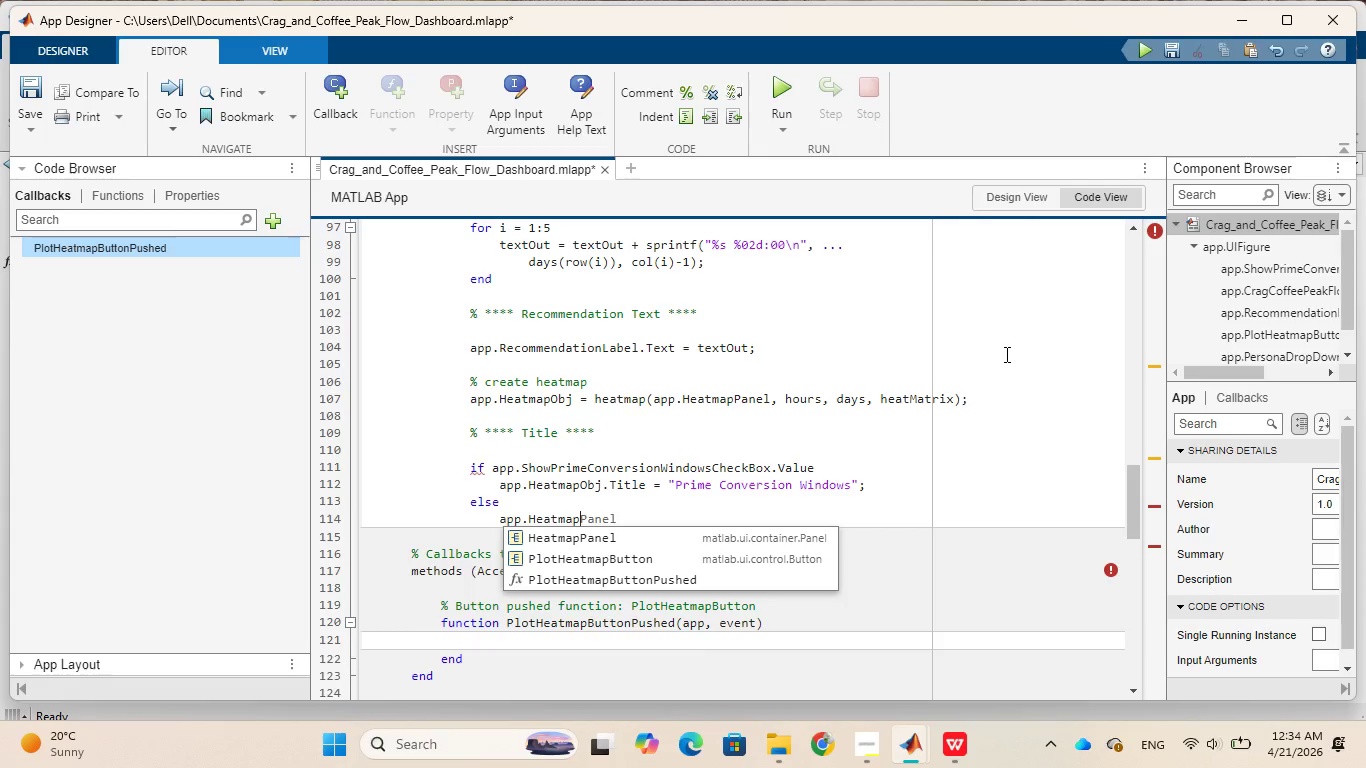 
type(Obj.Title = "Prime Conversion Windows)
 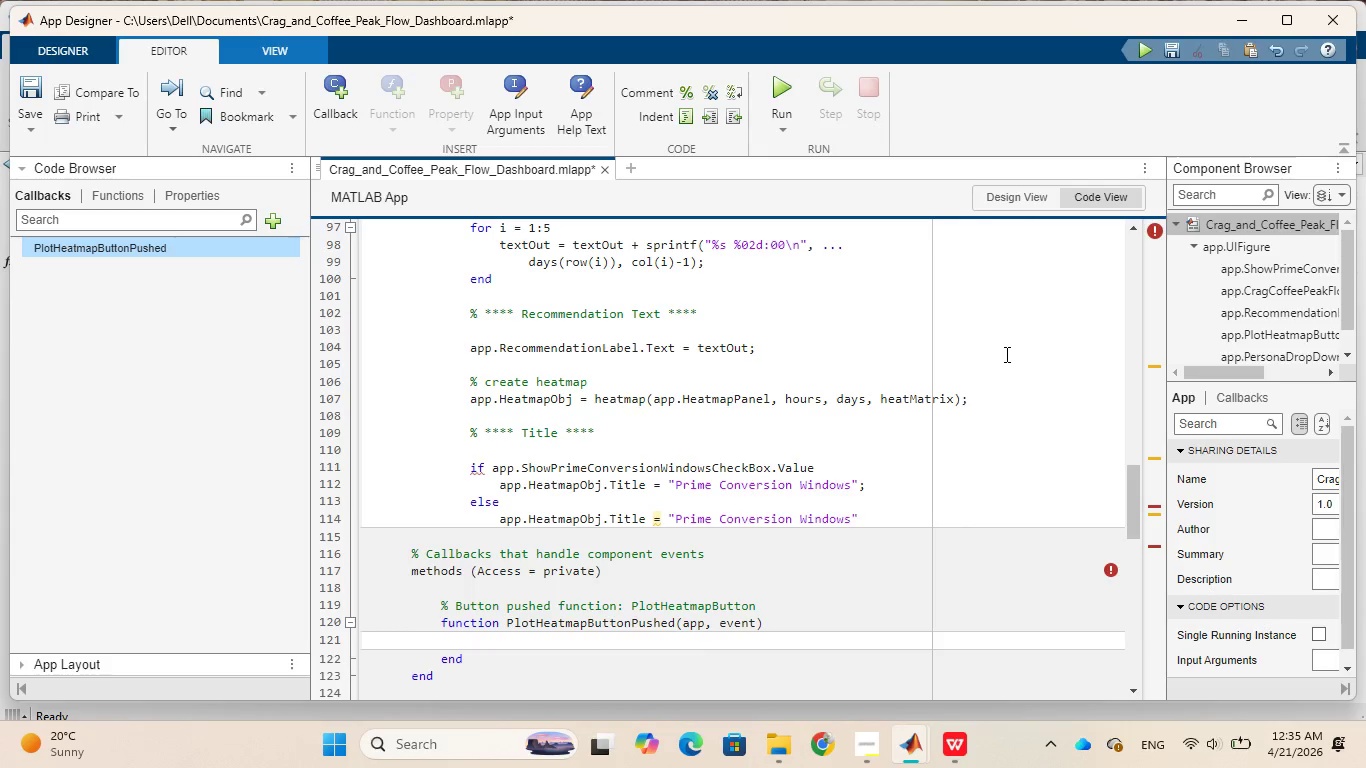 
key(ArrowRight)
 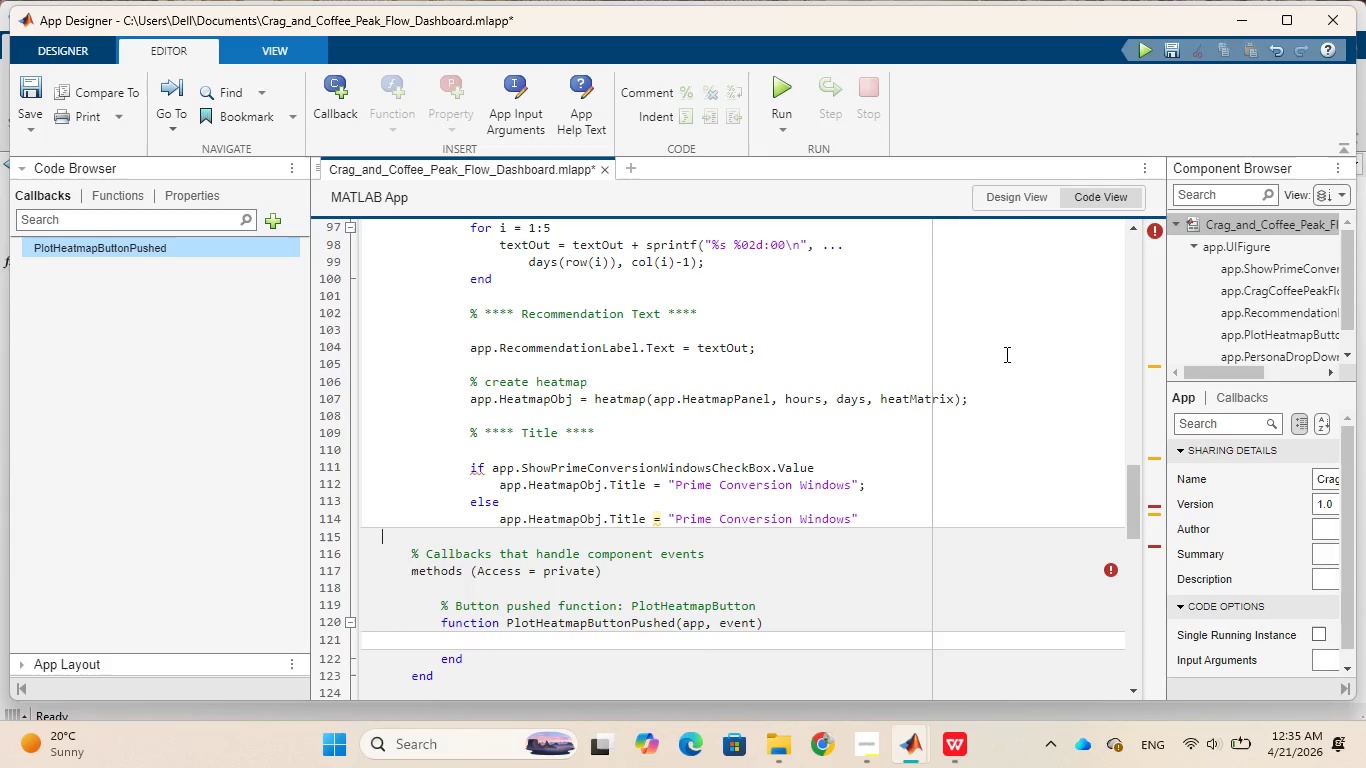 
key(ArrowRight)
 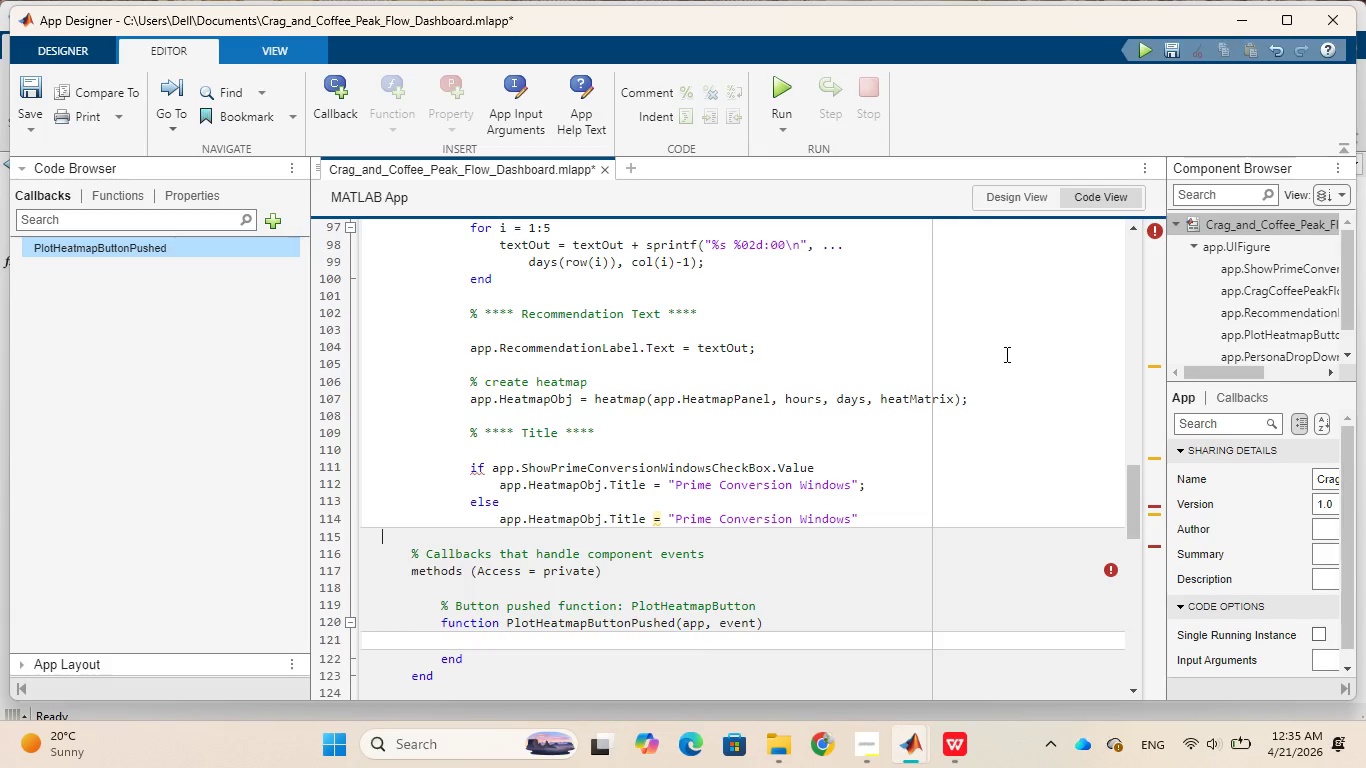 
key(ArrowLeft)
 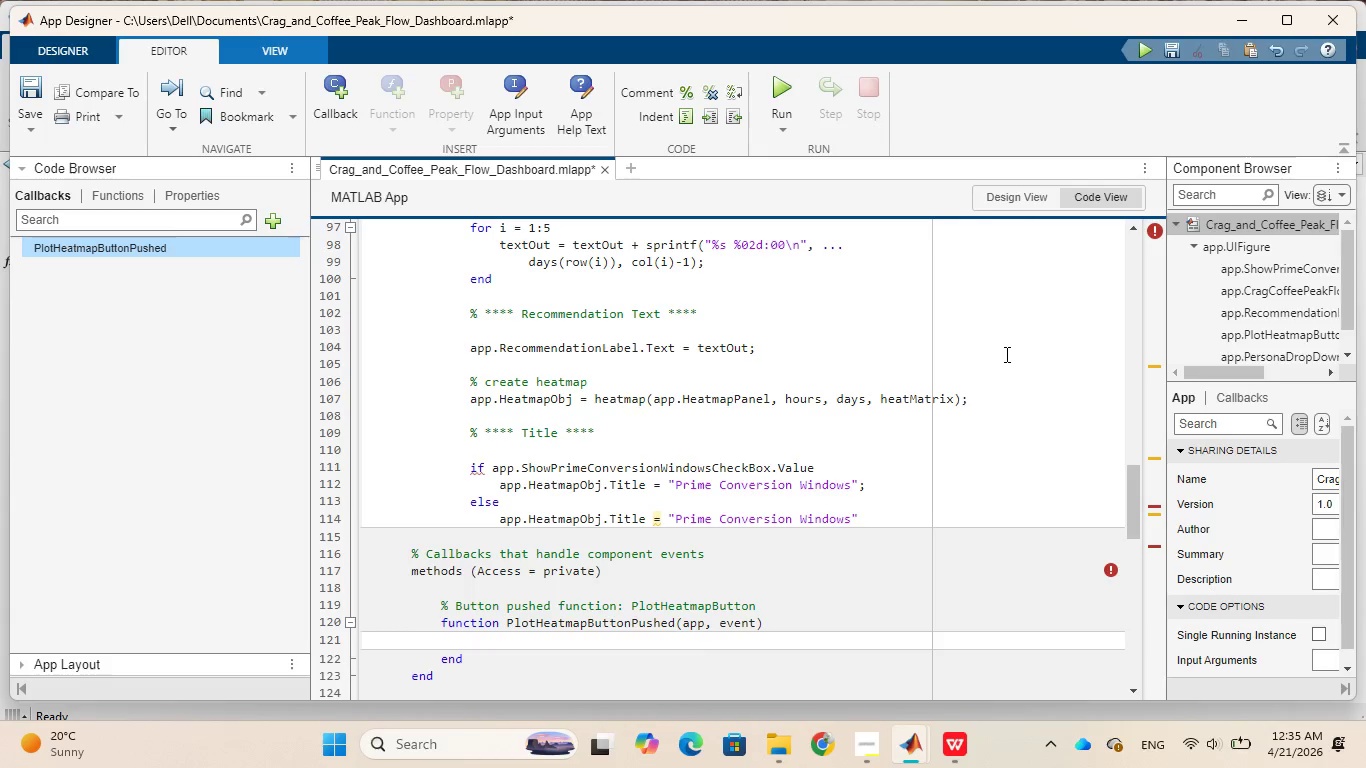 
key(Semicolon)
 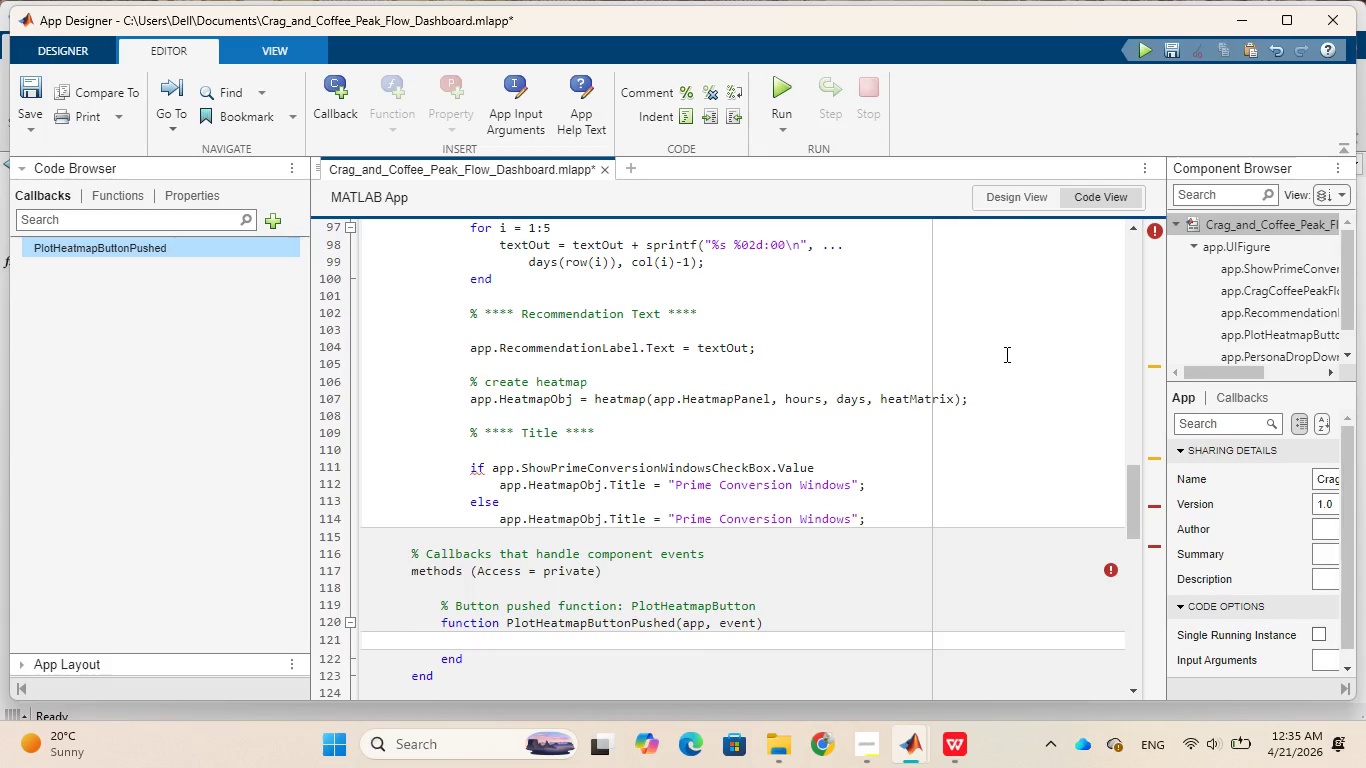 
key(ArrowLeft)
 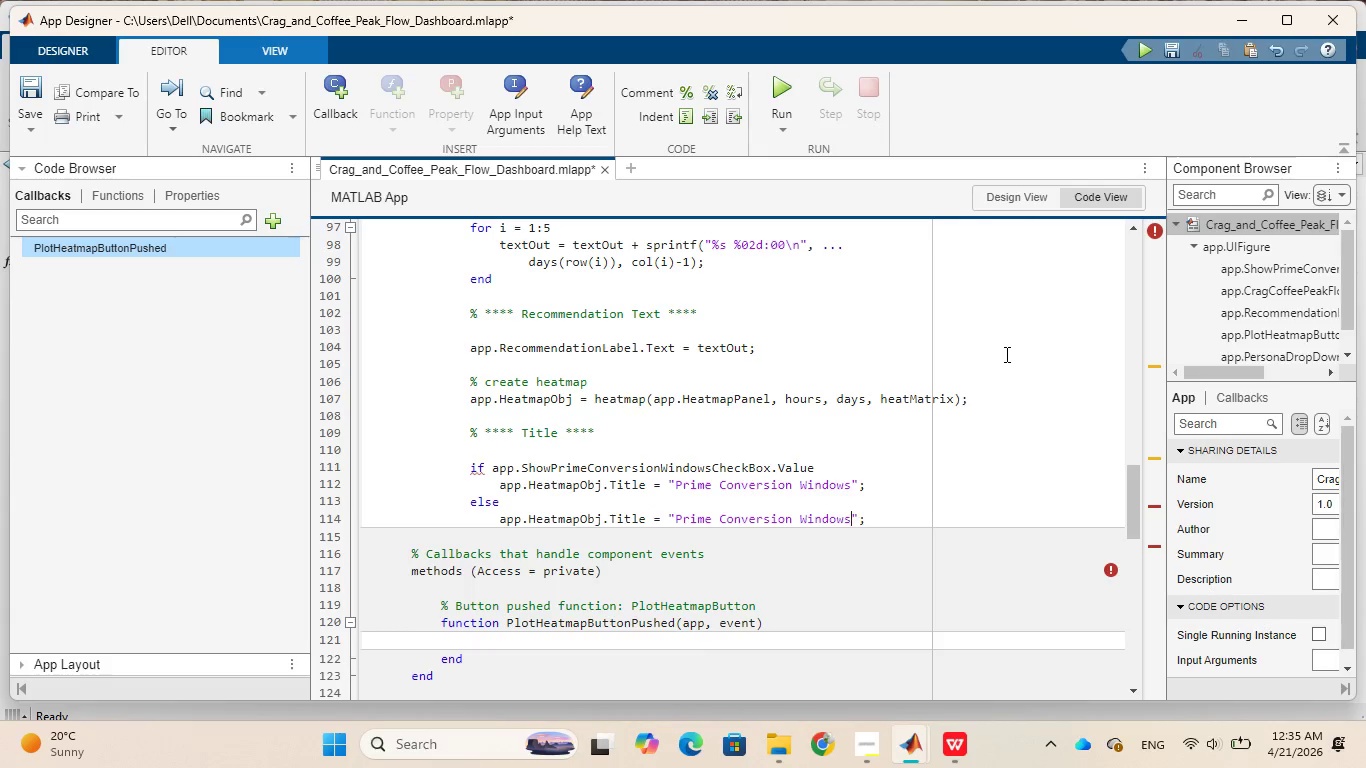 
key(ArrowLeft)
 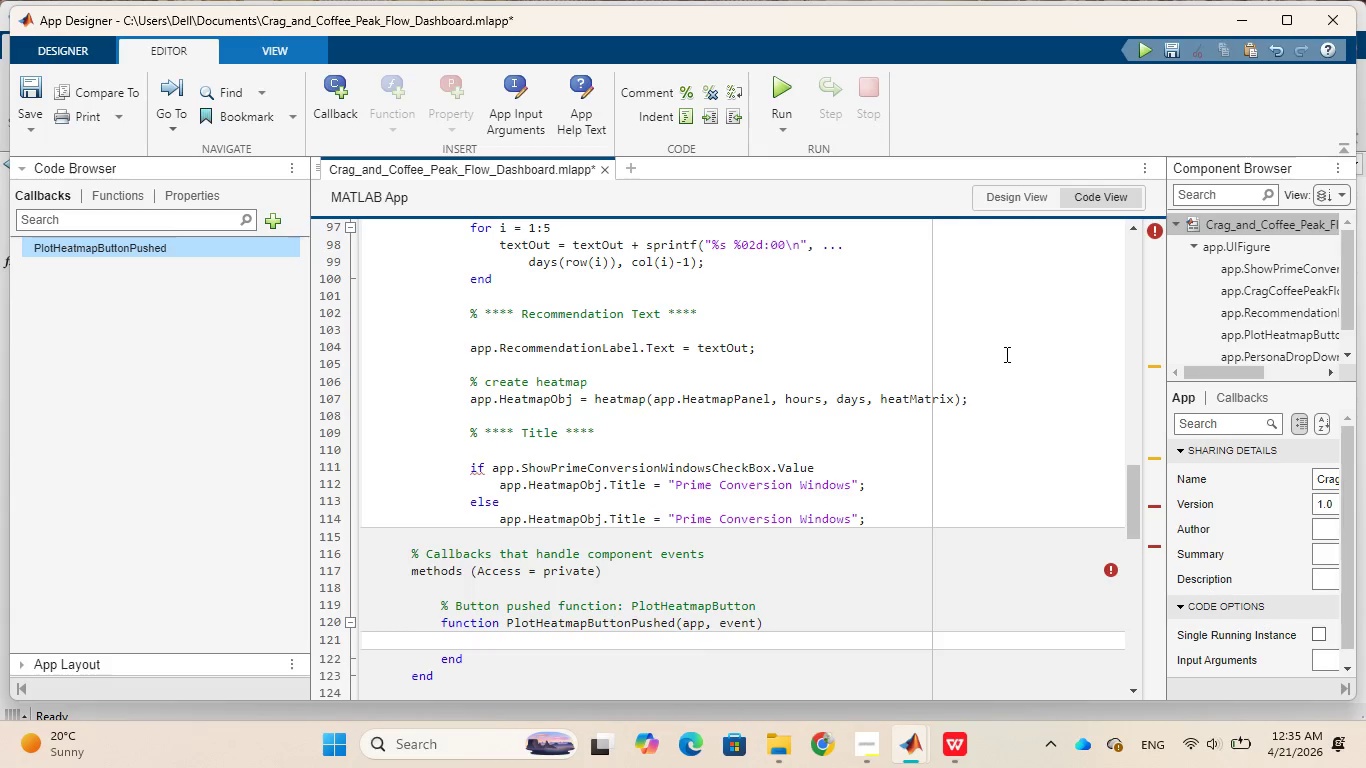 
hold_key(key=Backspace, duration=0.98)
 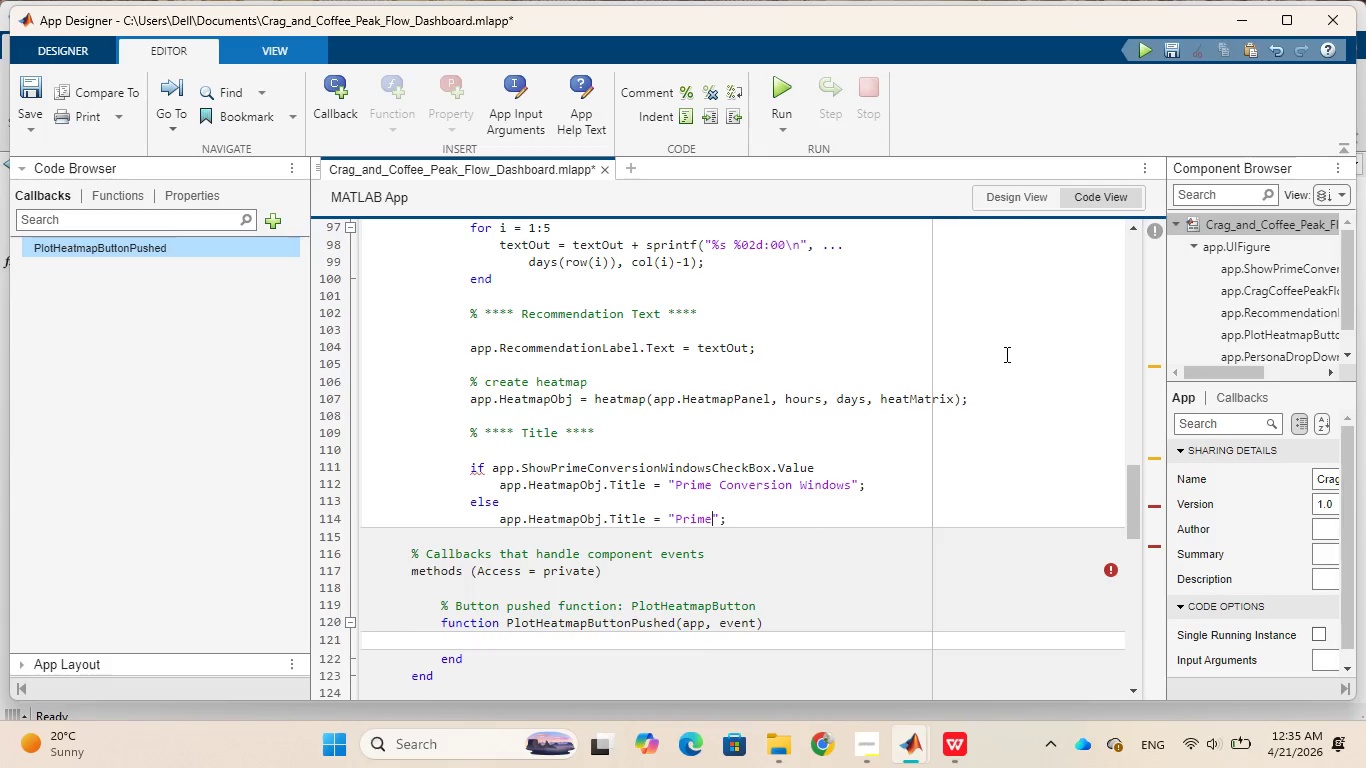 
key(Backspace)
key(Backspace)
key(Backspace)
key(Backspace)
key(Backspace)
key(Backspace)
type(Gym Occupancy Heatmap)
 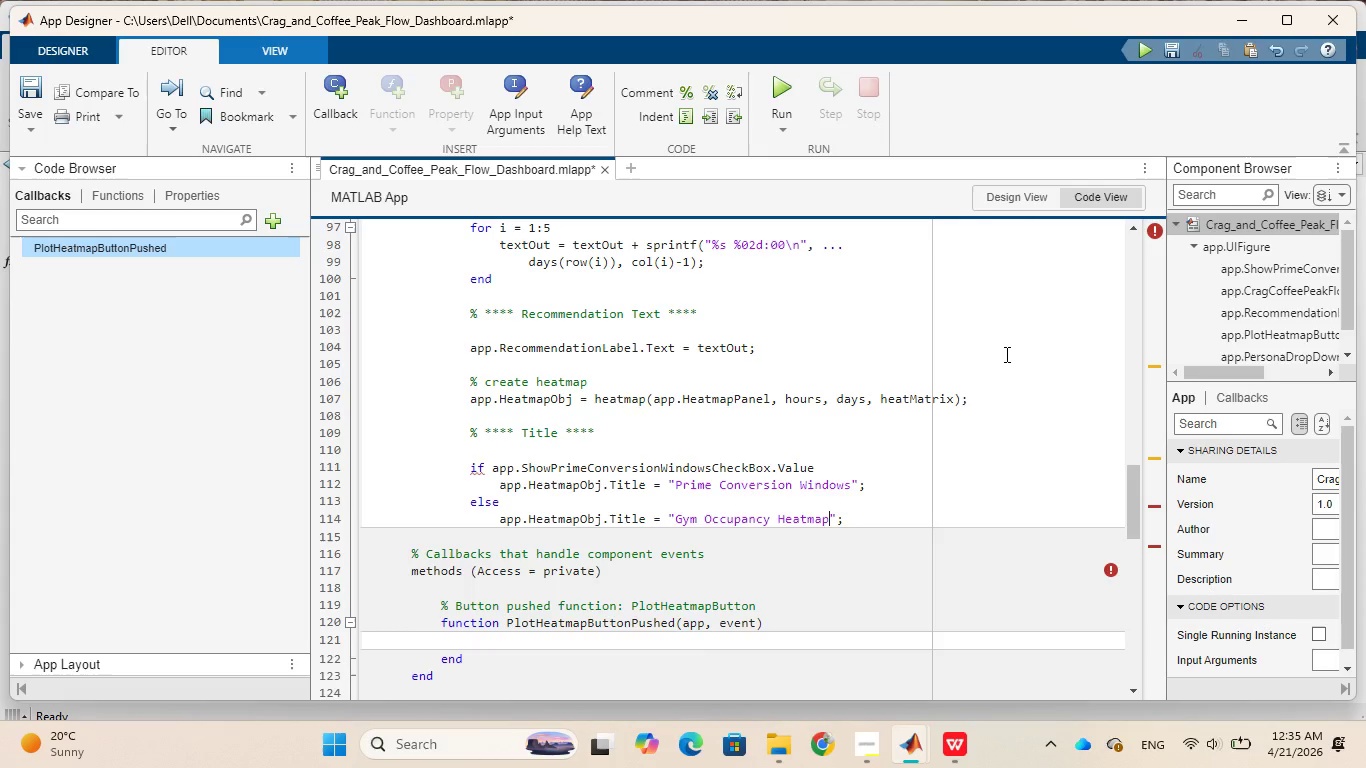 
key(ArrowRight)
 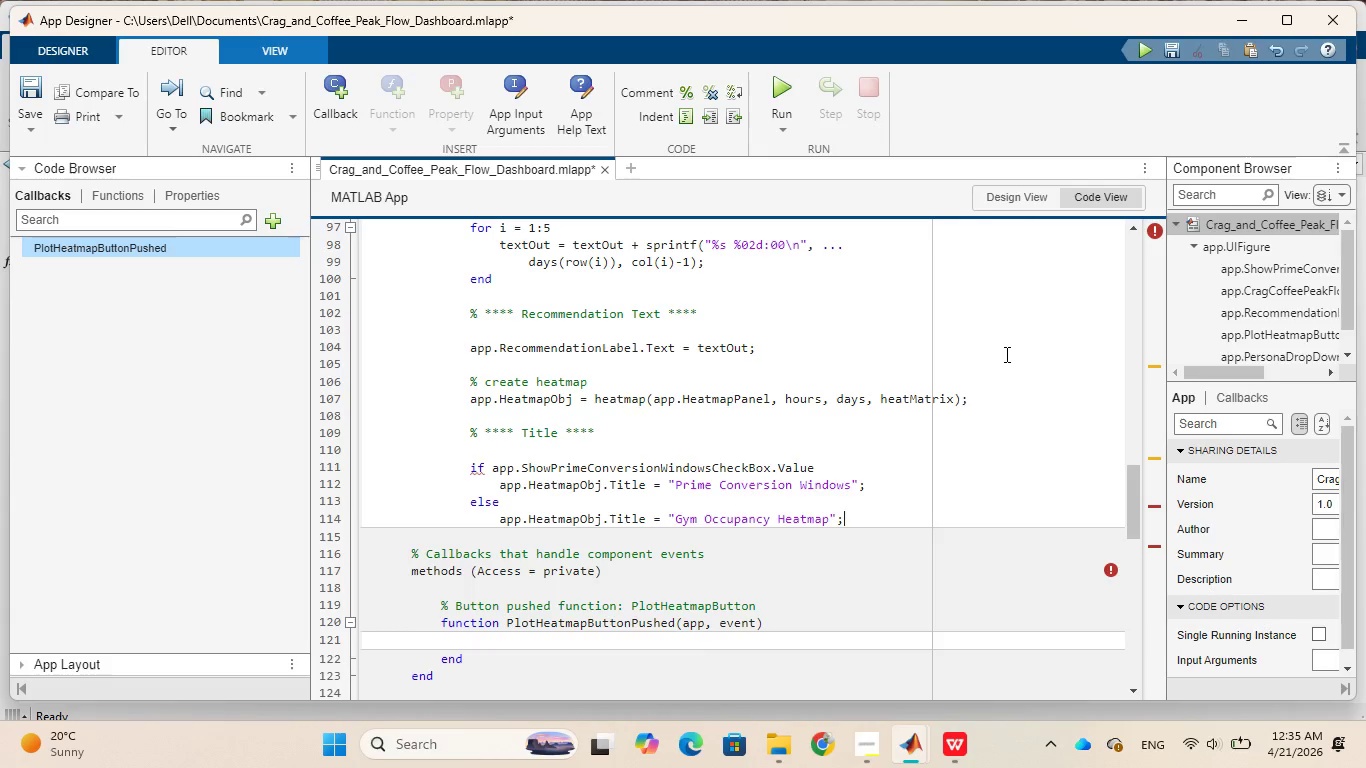 
key(ArrowRight)
 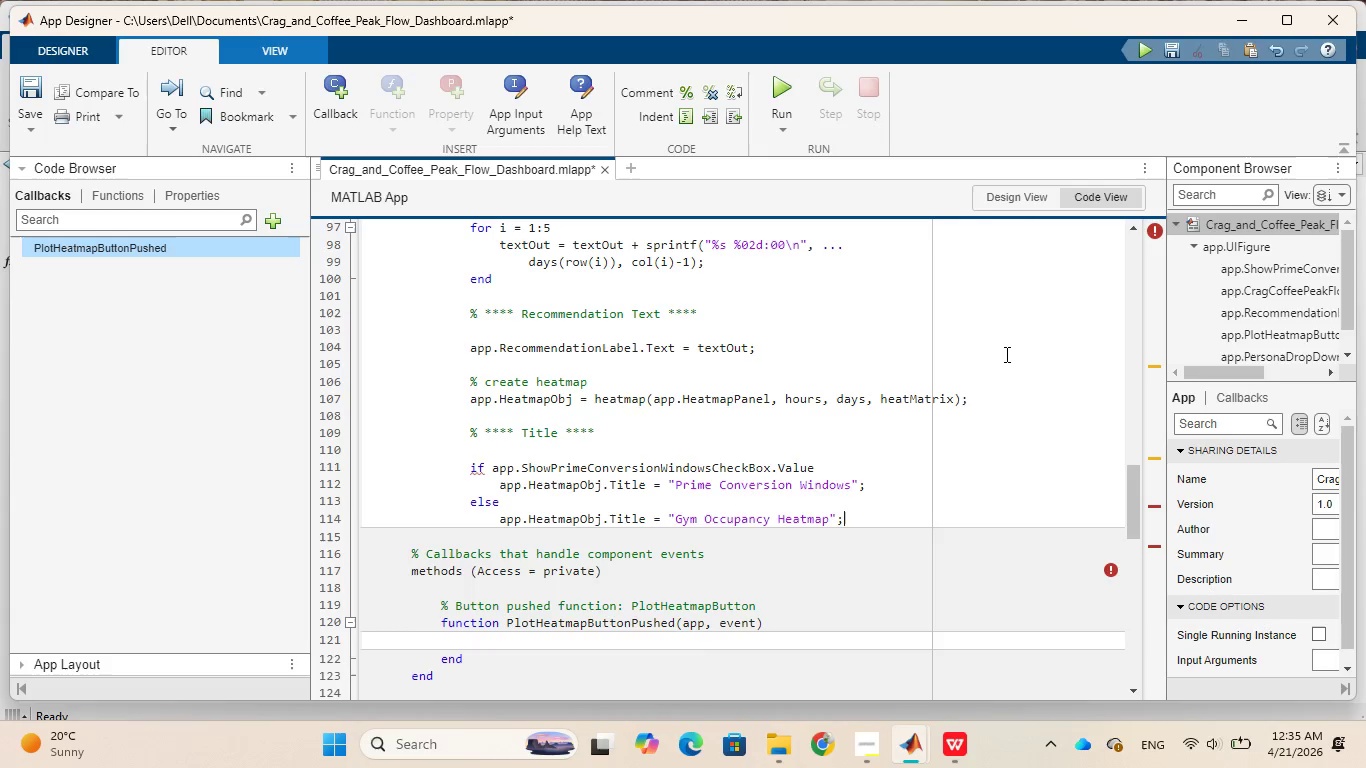 
key(Enter)
 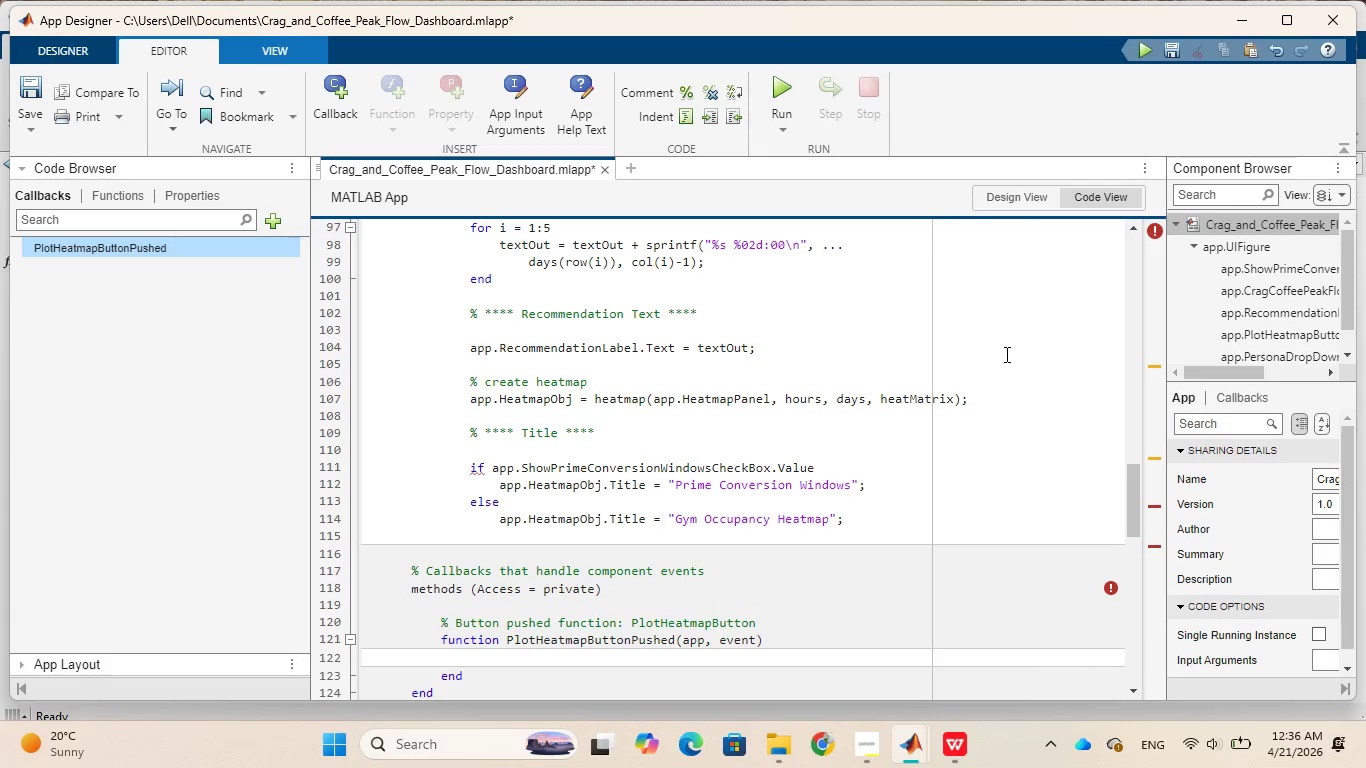 
type(end)
 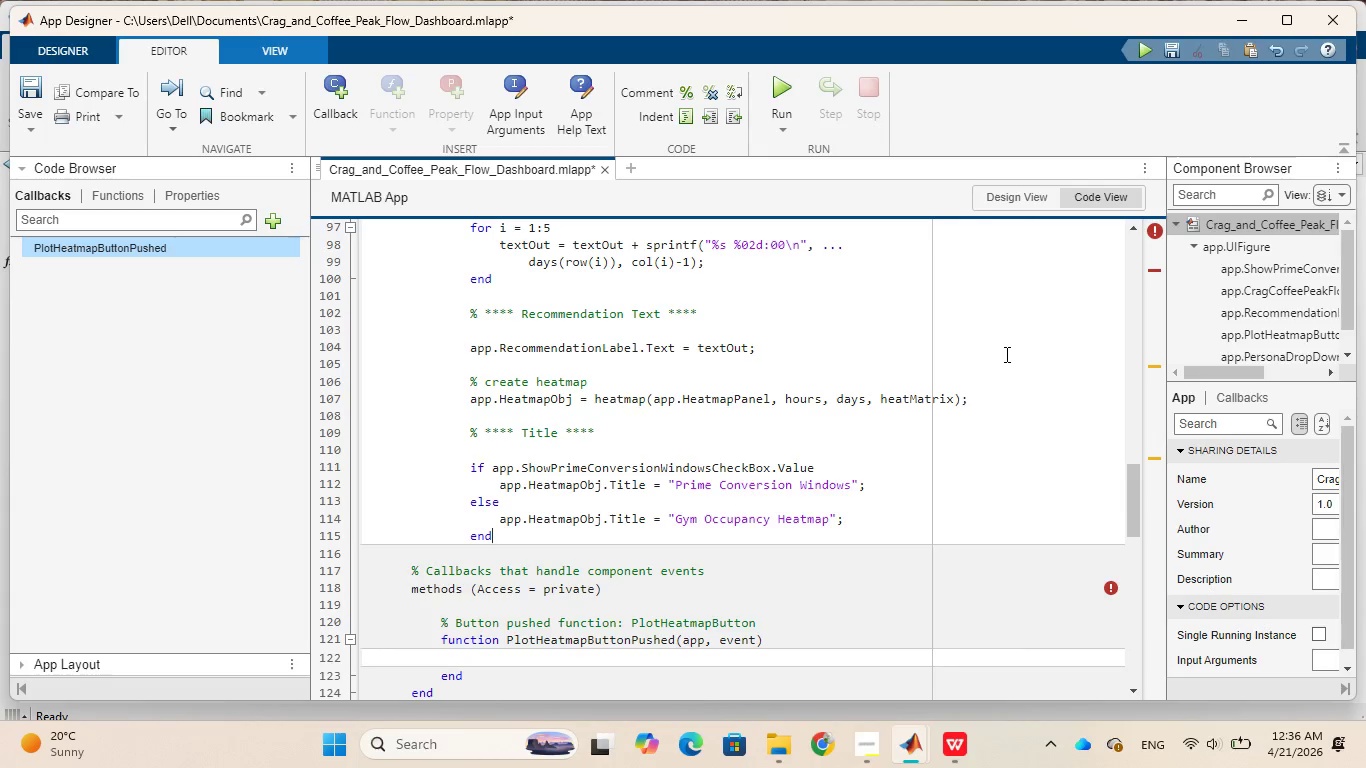 
key(Enter)
 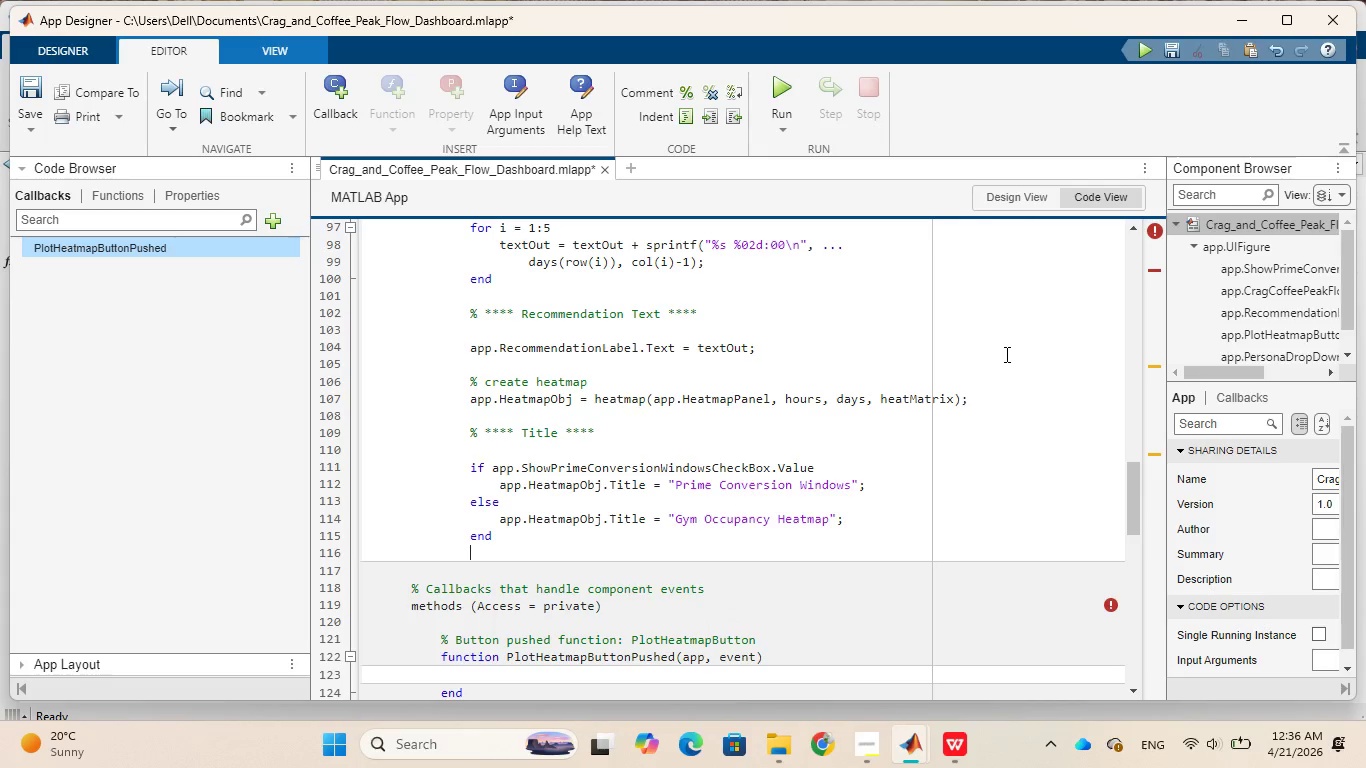 
key(Enter)
 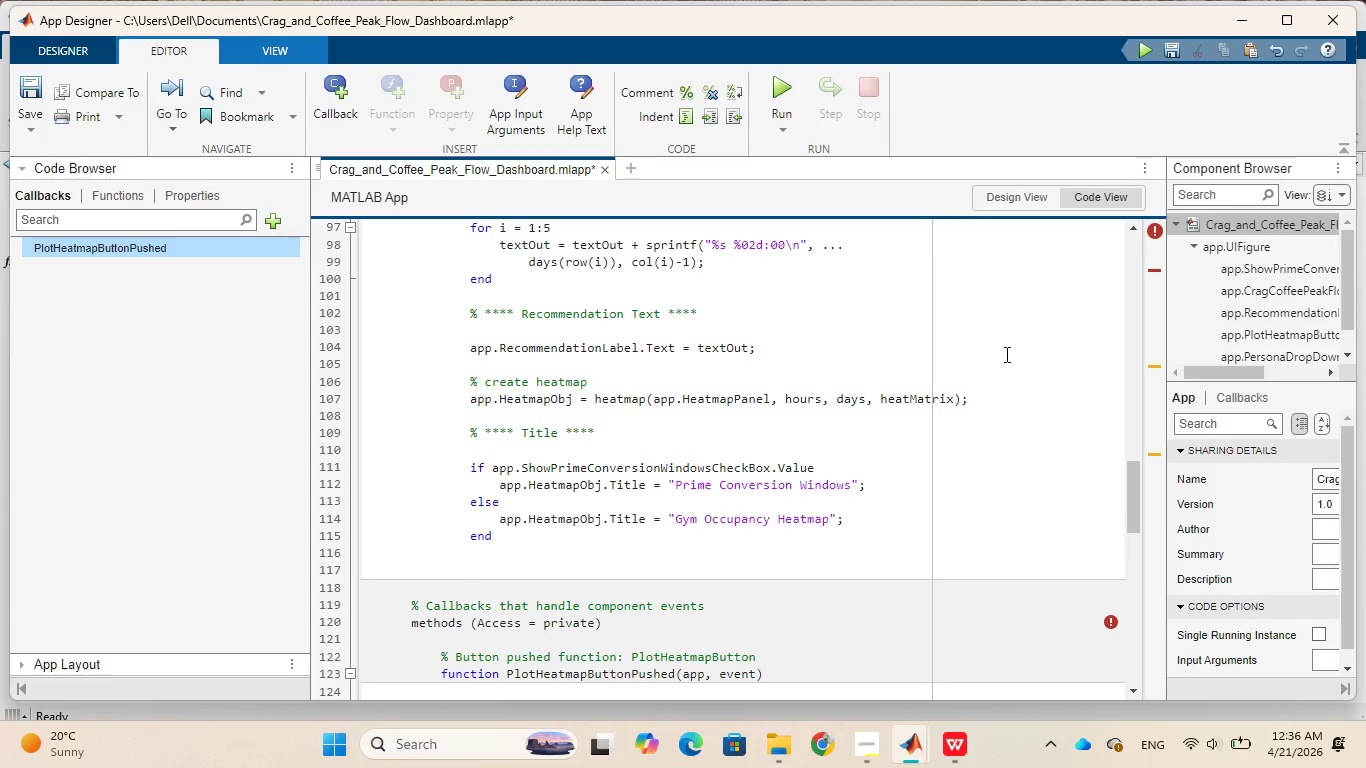 
type(app.Heat)
 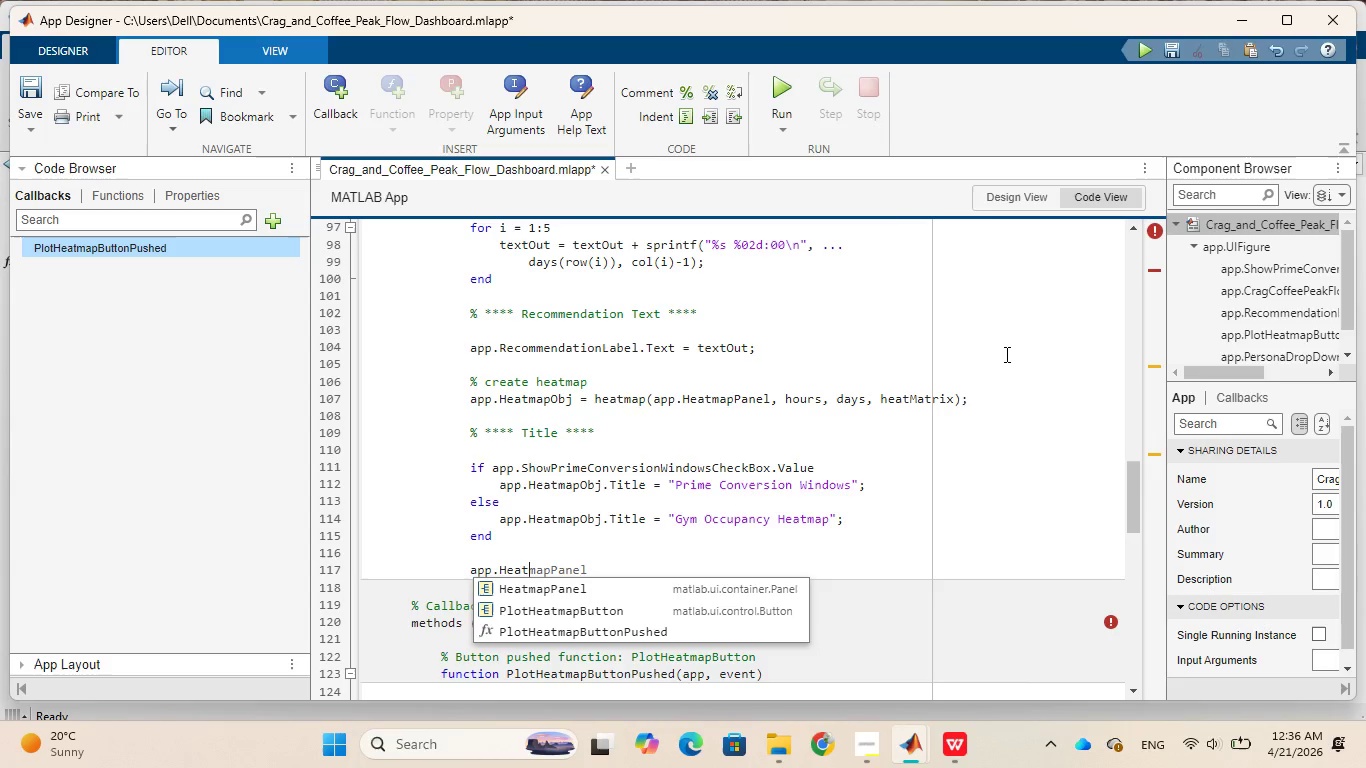 
type(mapObj.XLabel = "Hour of DAY)
 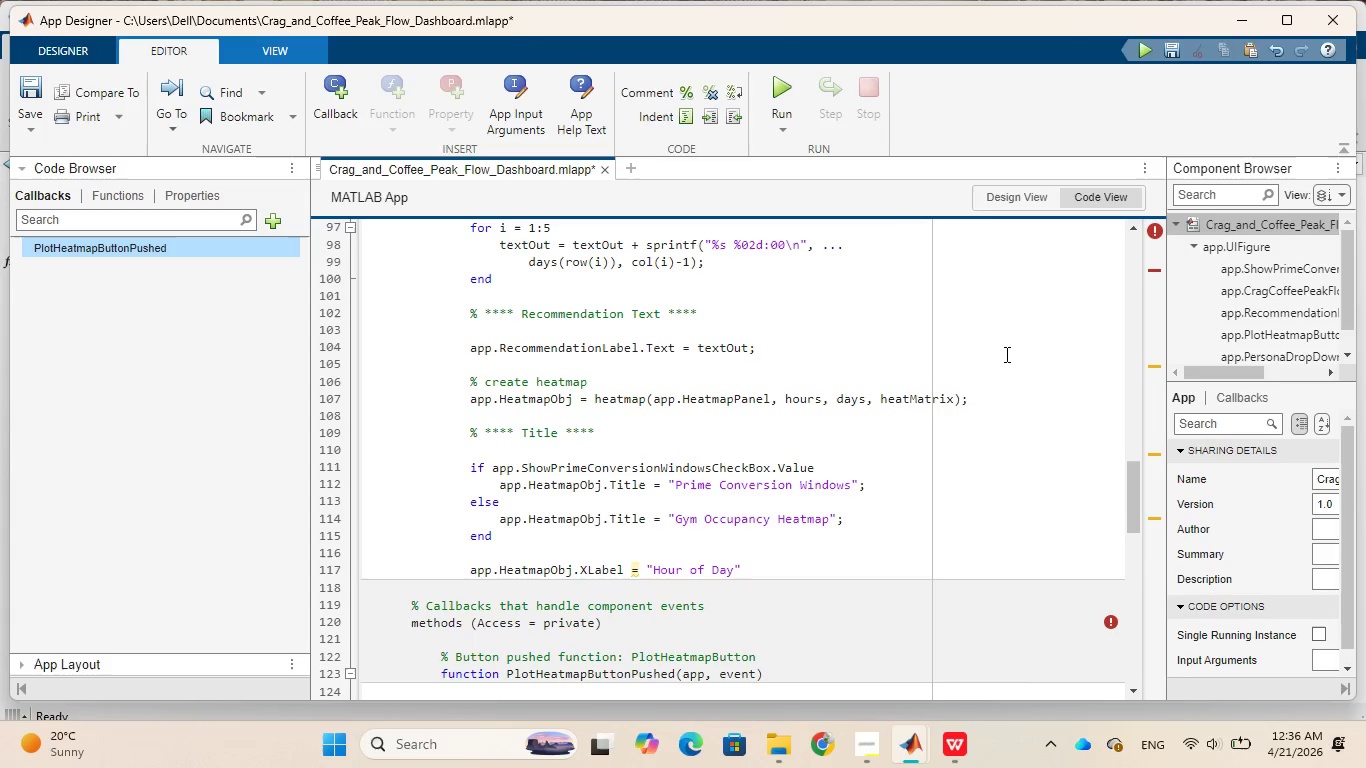 
 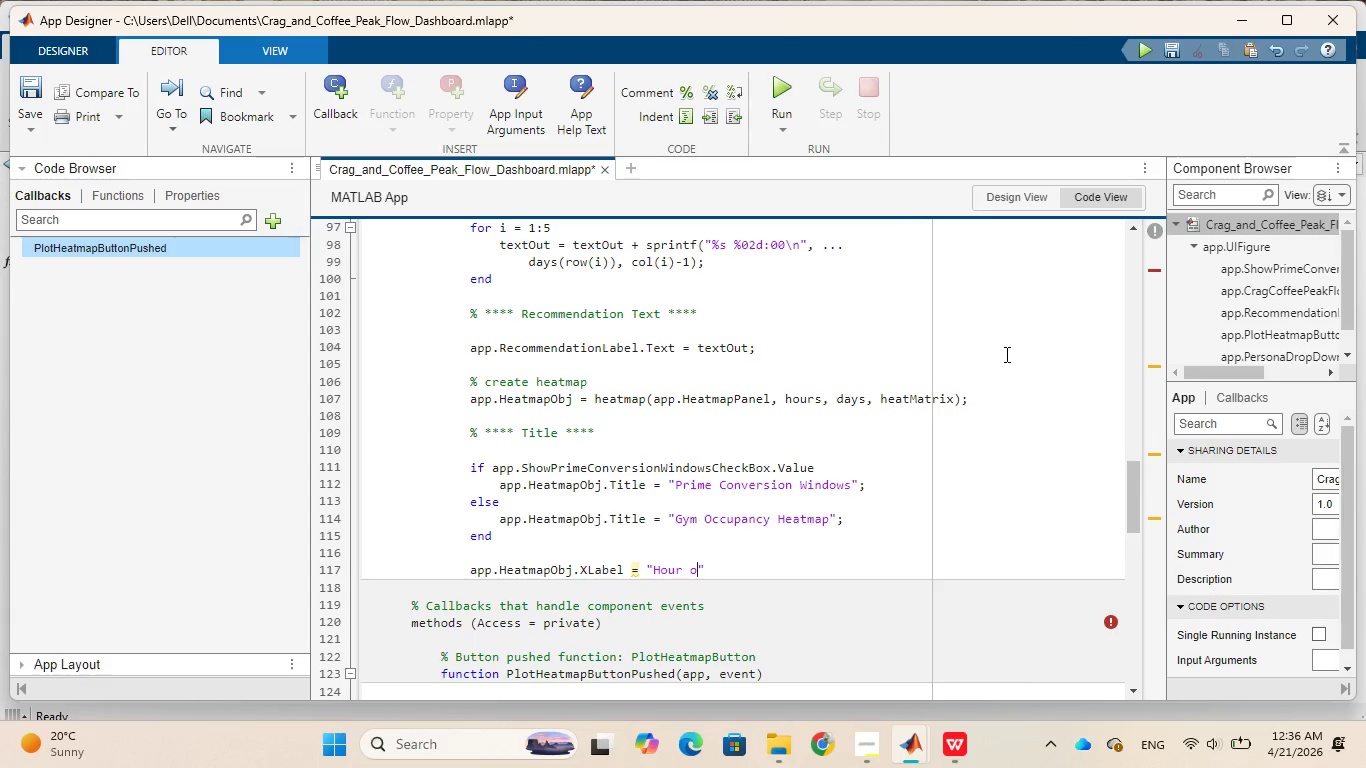 
hold_key(key=CapsLock, duration=0.31)
 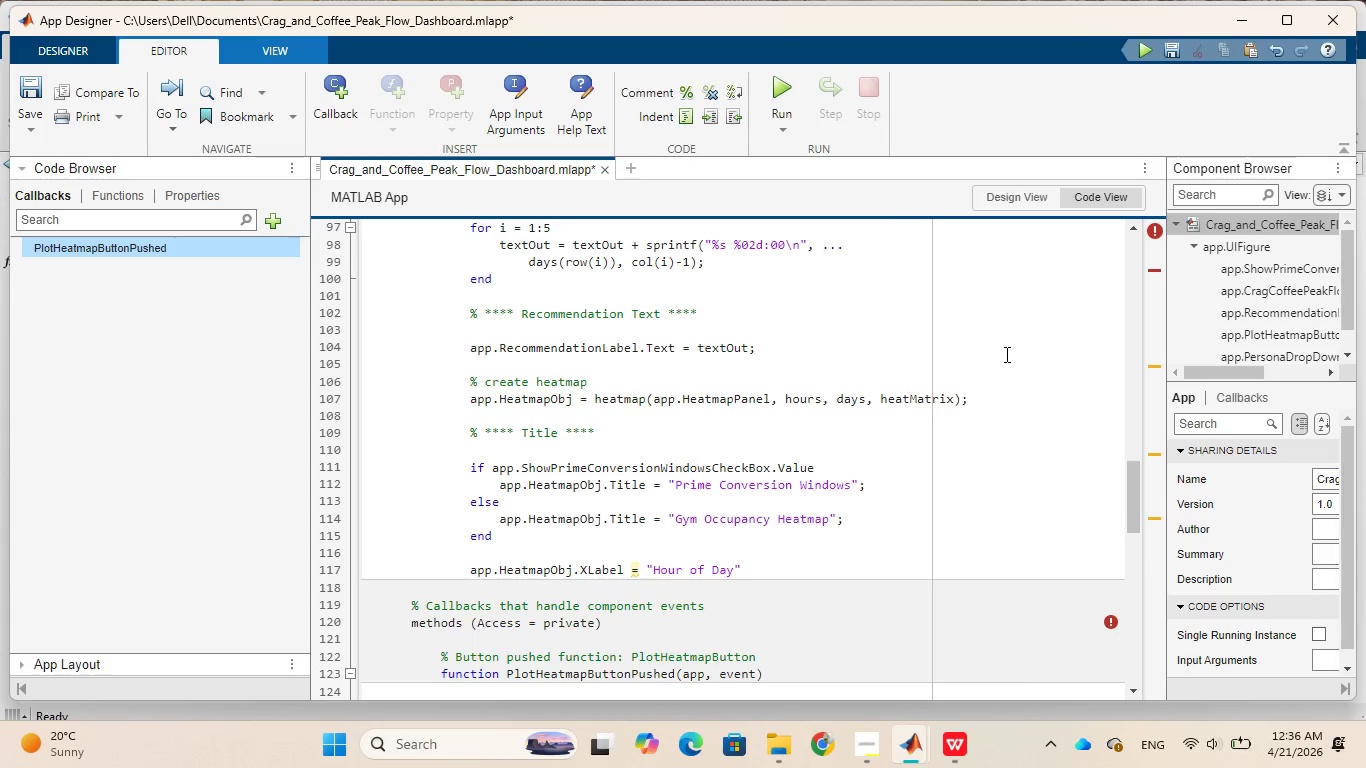 
key(ArrowRight)
 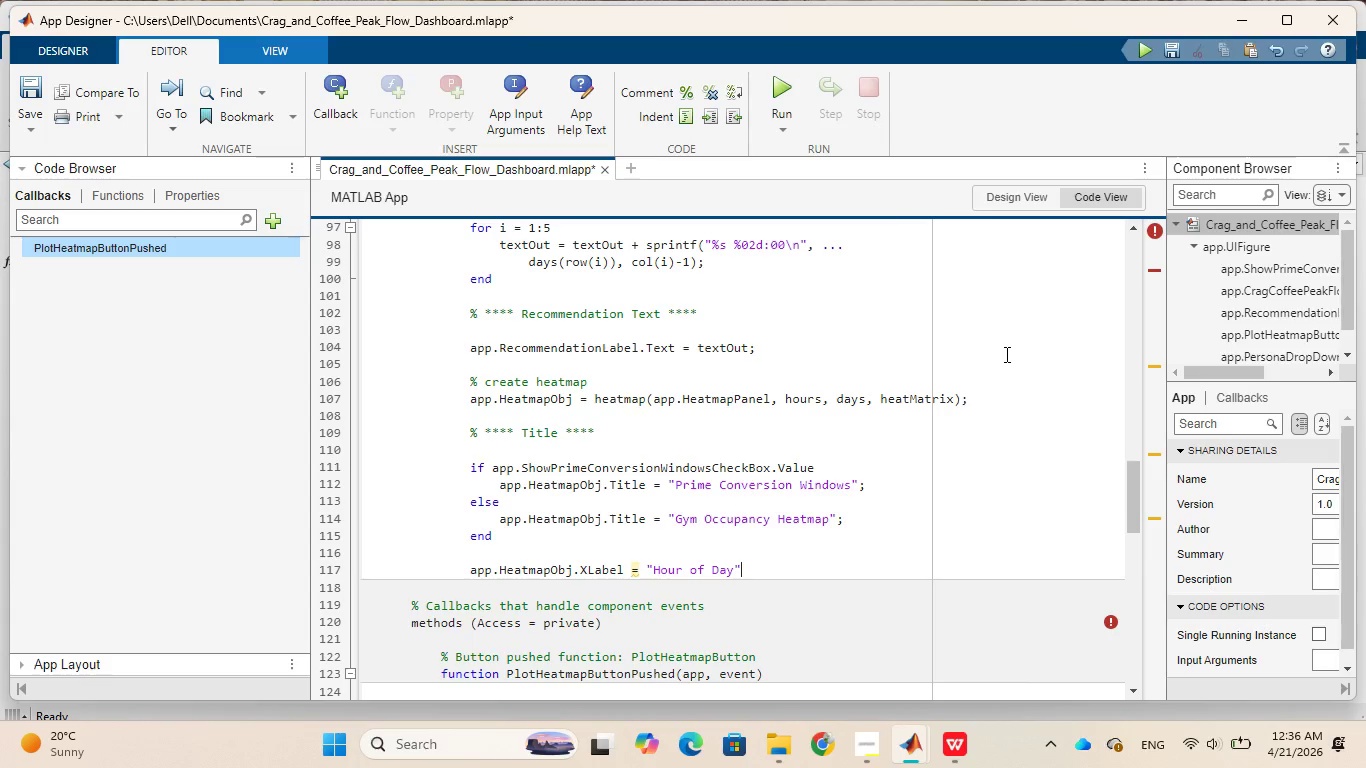 
key(Semicolon)
 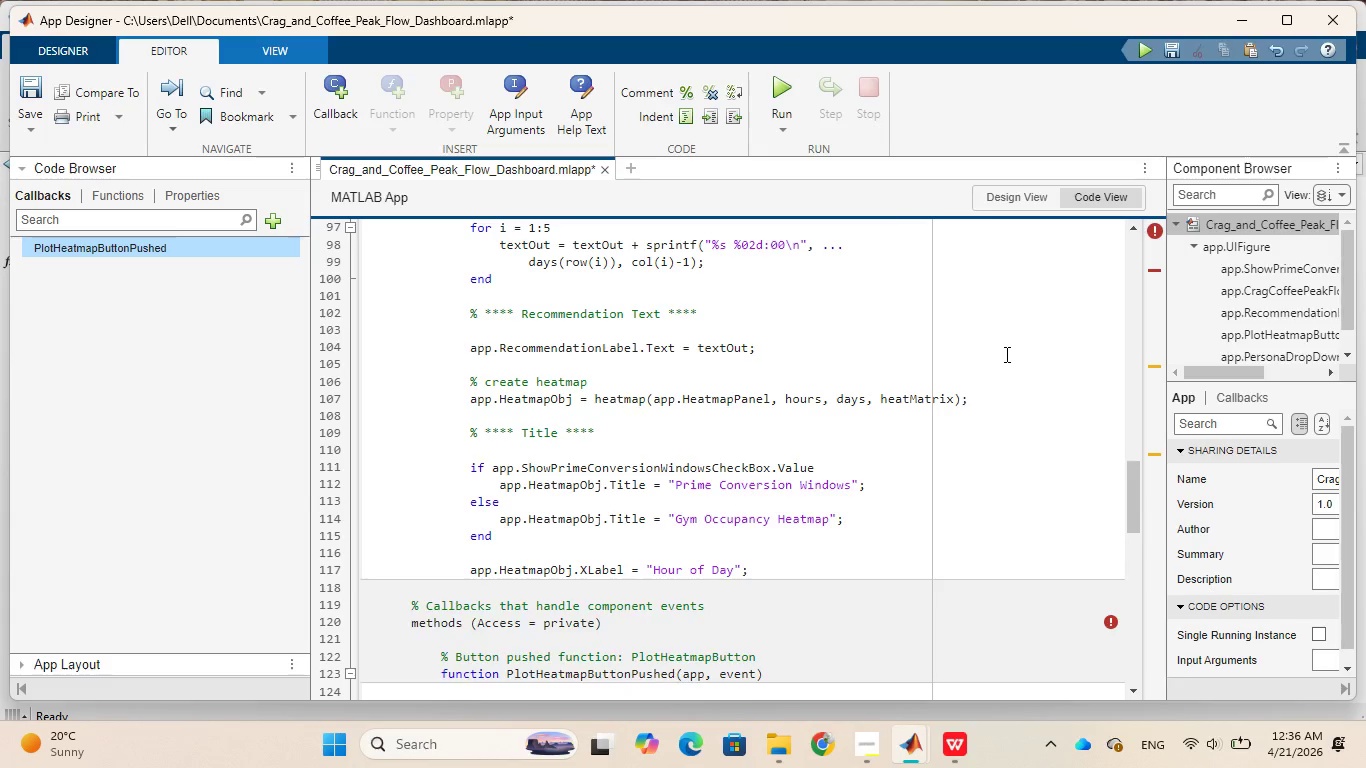 
key(Enter)
 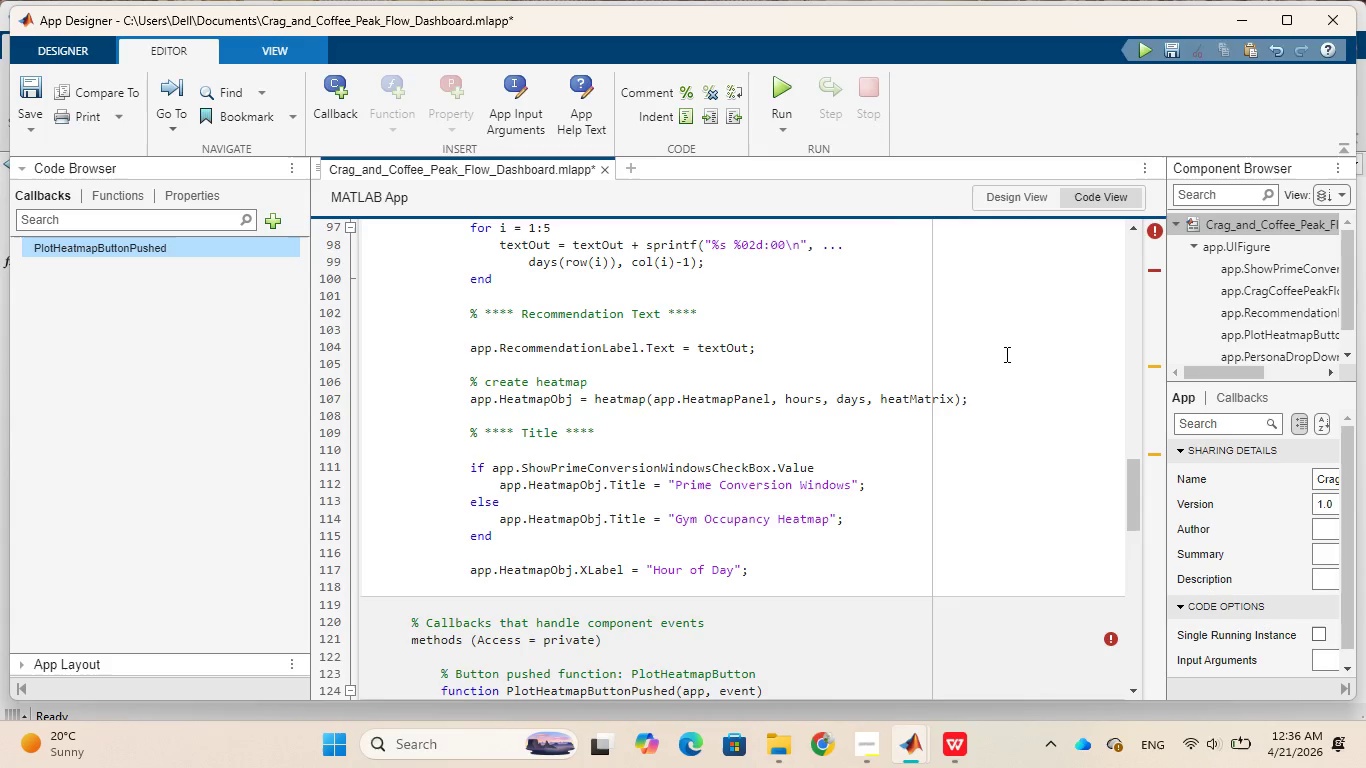 
type(app.HeatmapObj.Yla)
 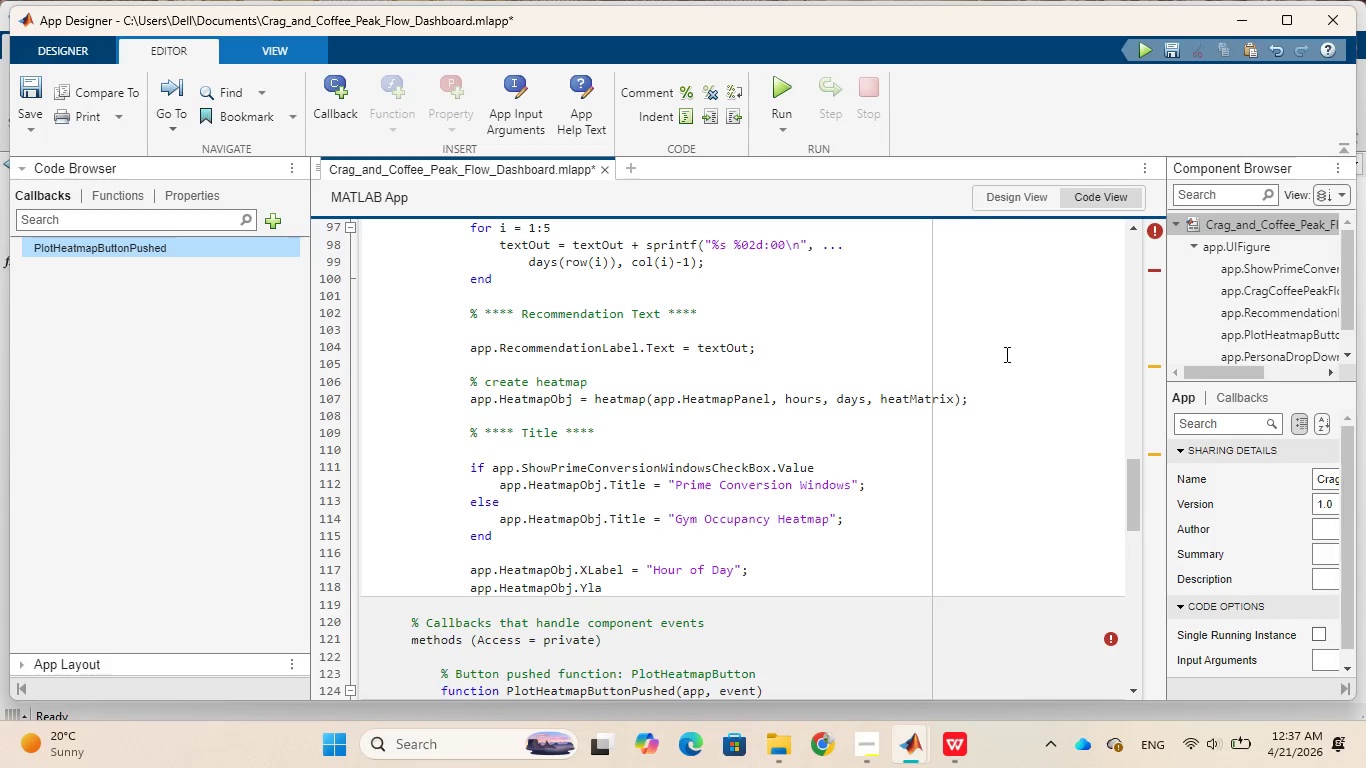 
key(Backspace)
key(Backspace)
type(Label = "DAY P)
key(Backspace)
type(OF wEEK)
 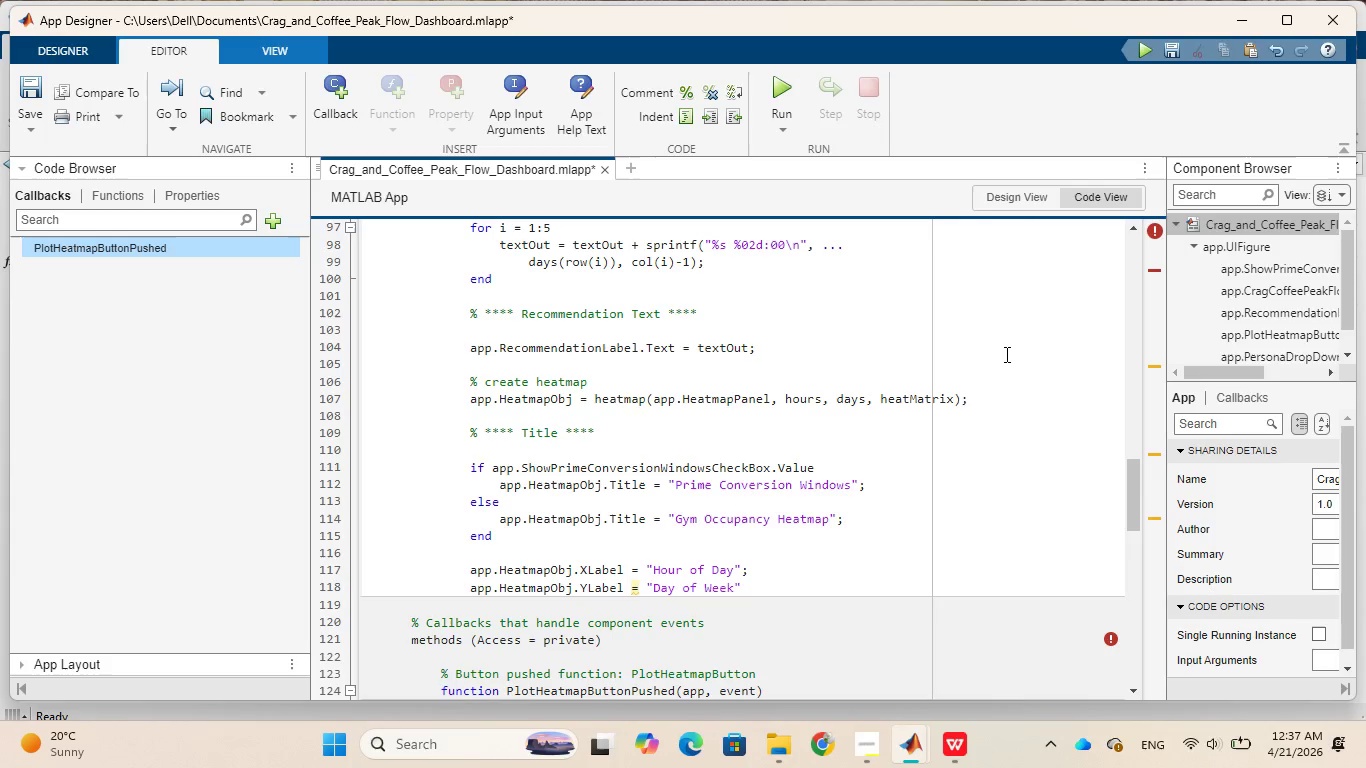 
 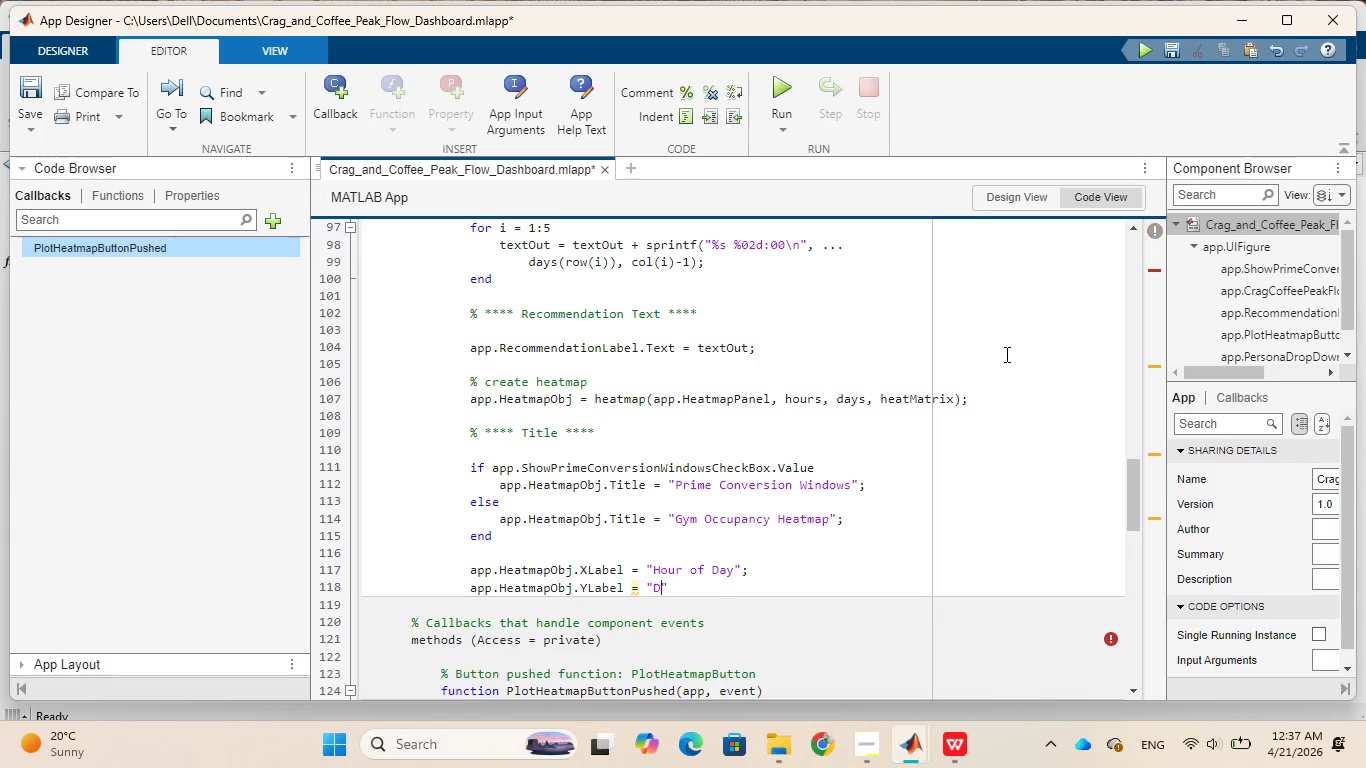 
hold_key(key=CapsLock, duration=0.36)
 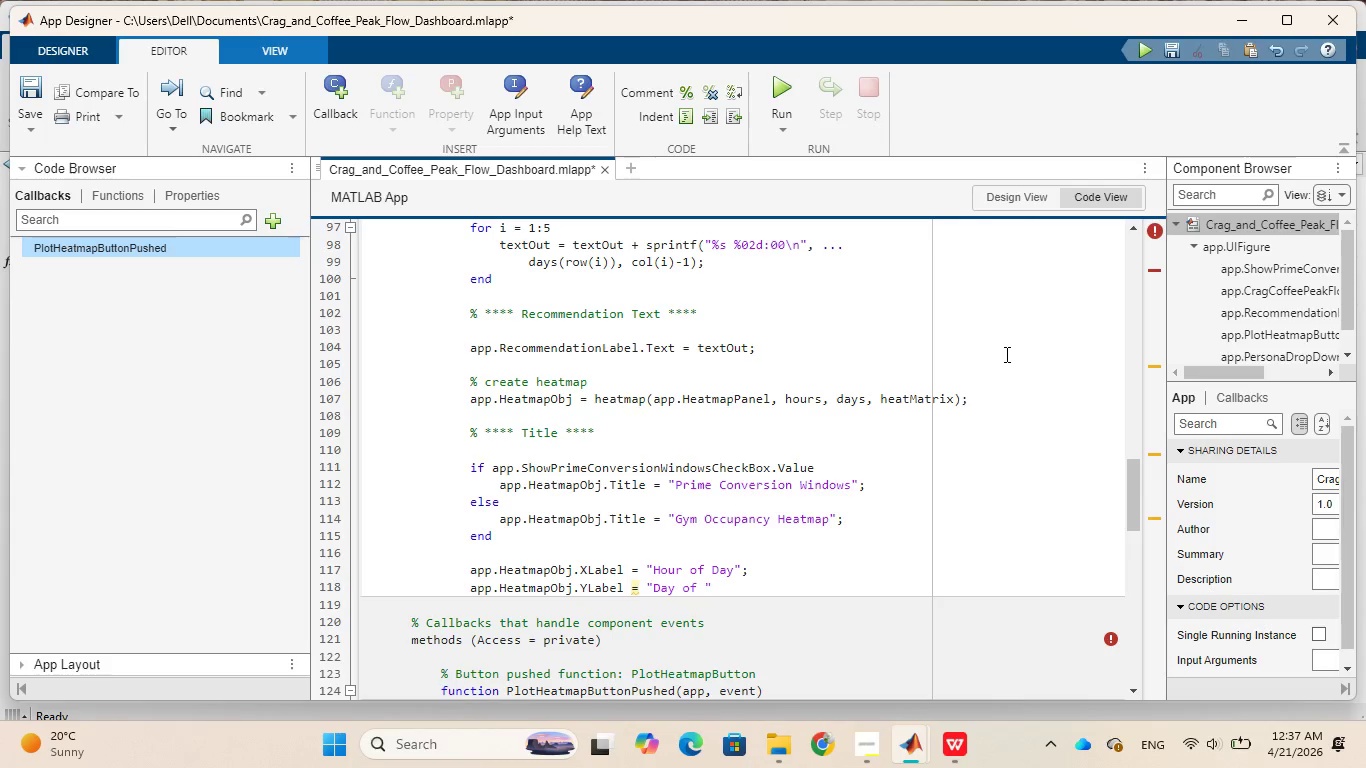 
key(ArrowRight)
 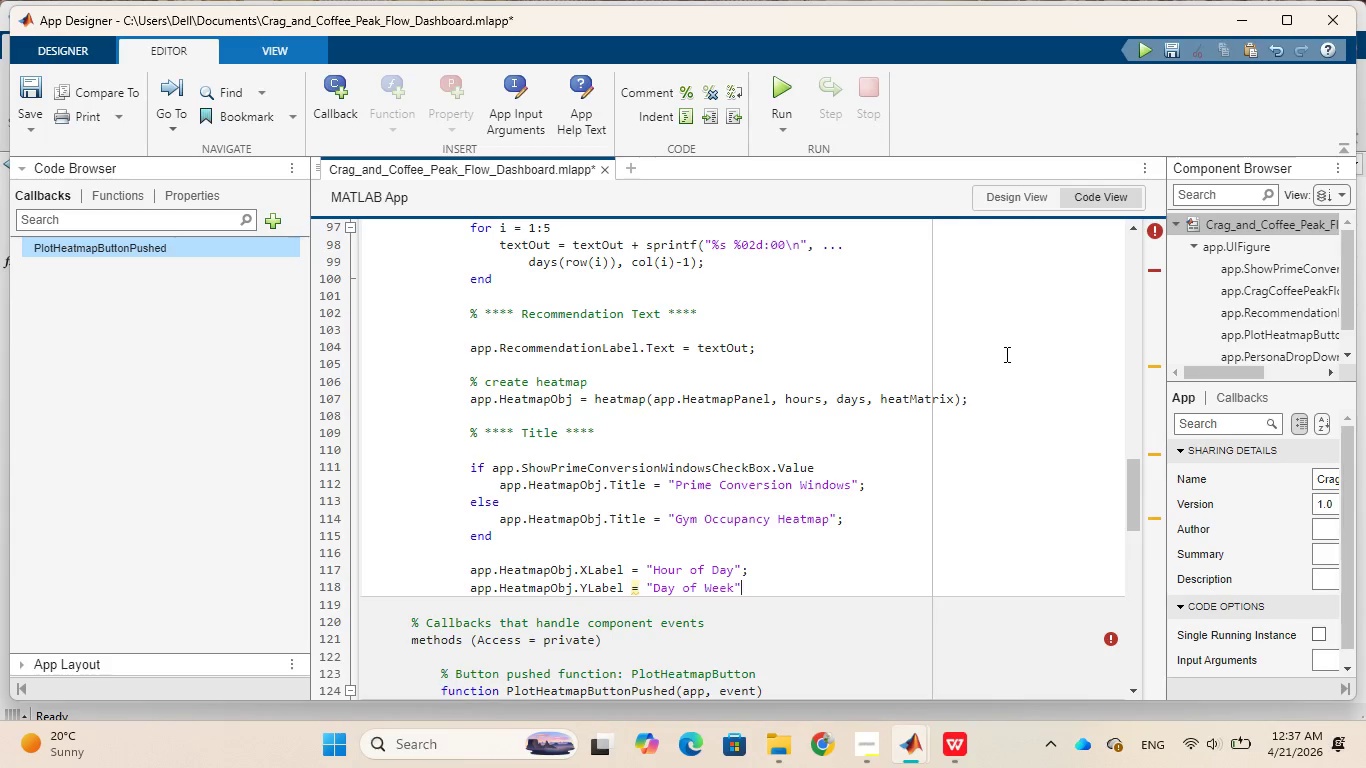 
key(Semicolon)
 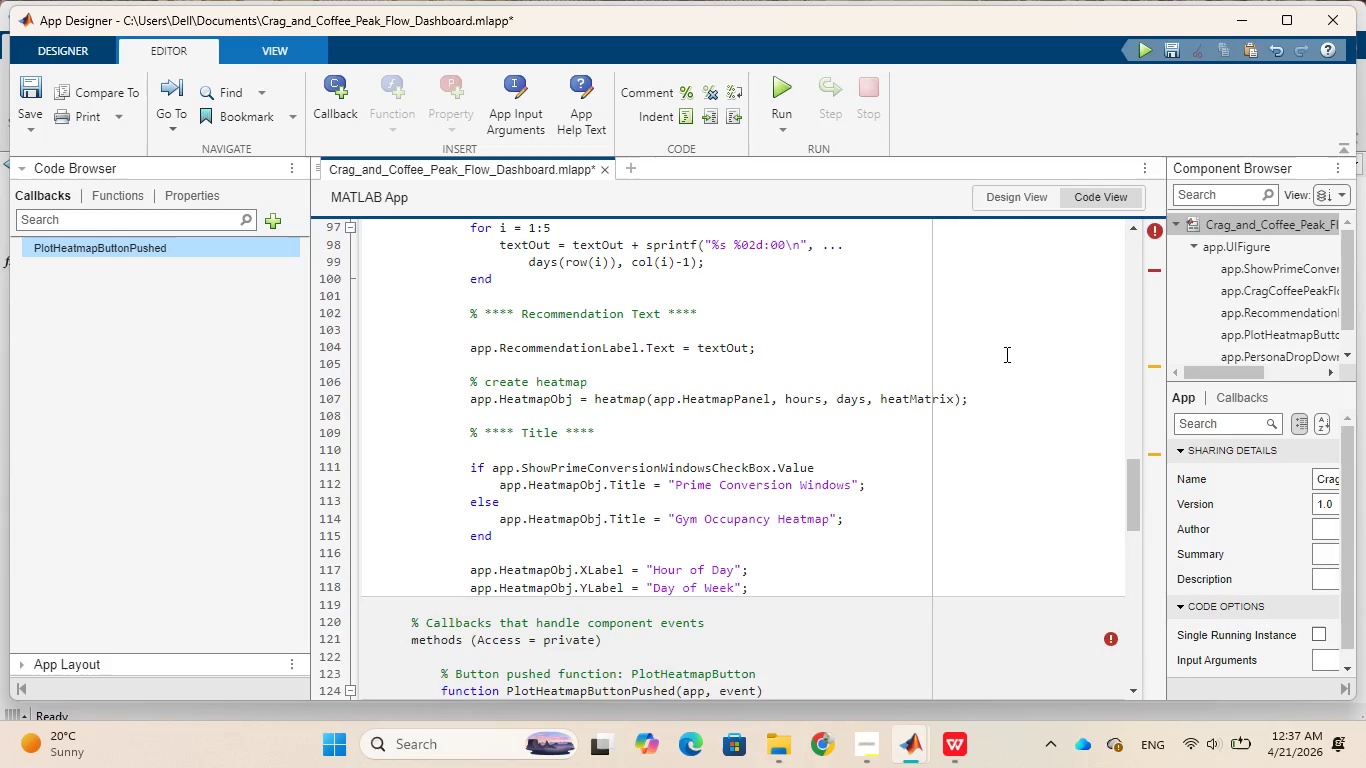 
key(Enter)
 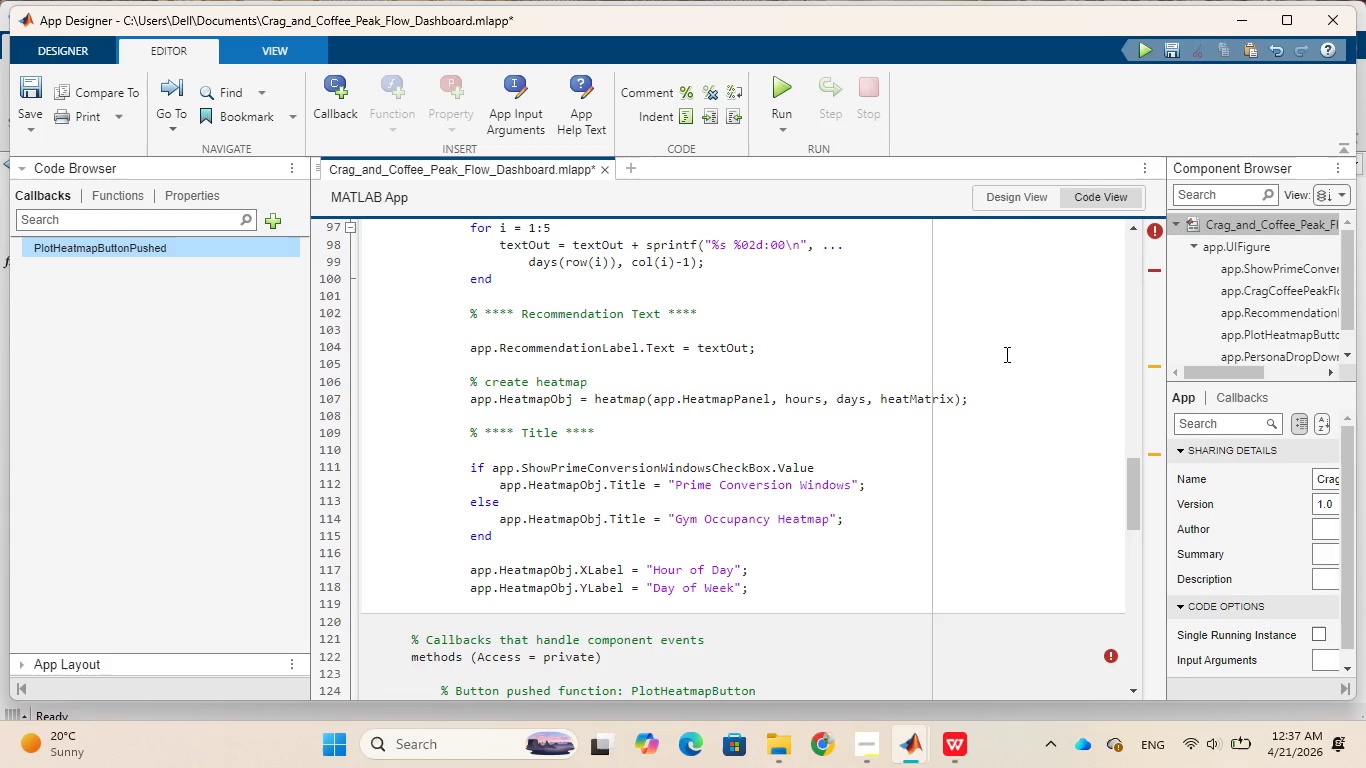 
wait(5.5)
 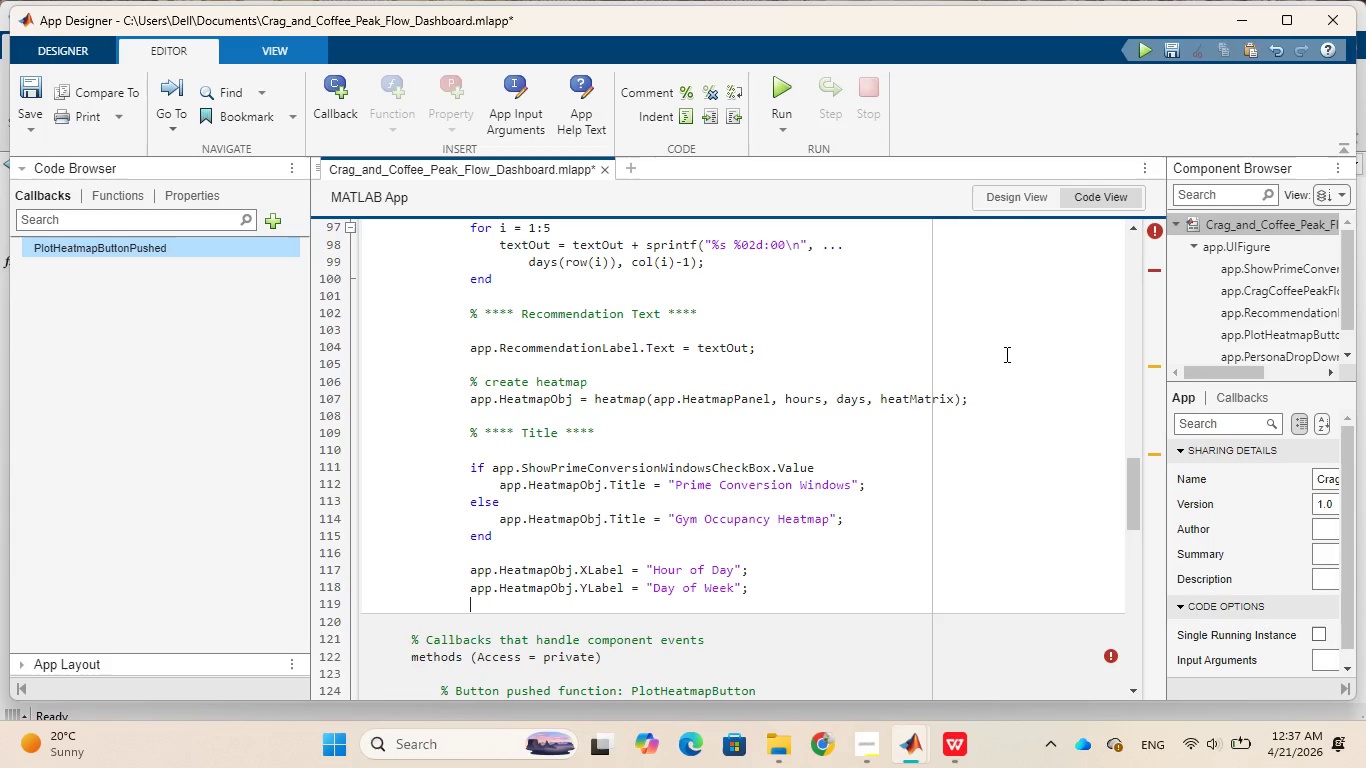 
key(Enter)
 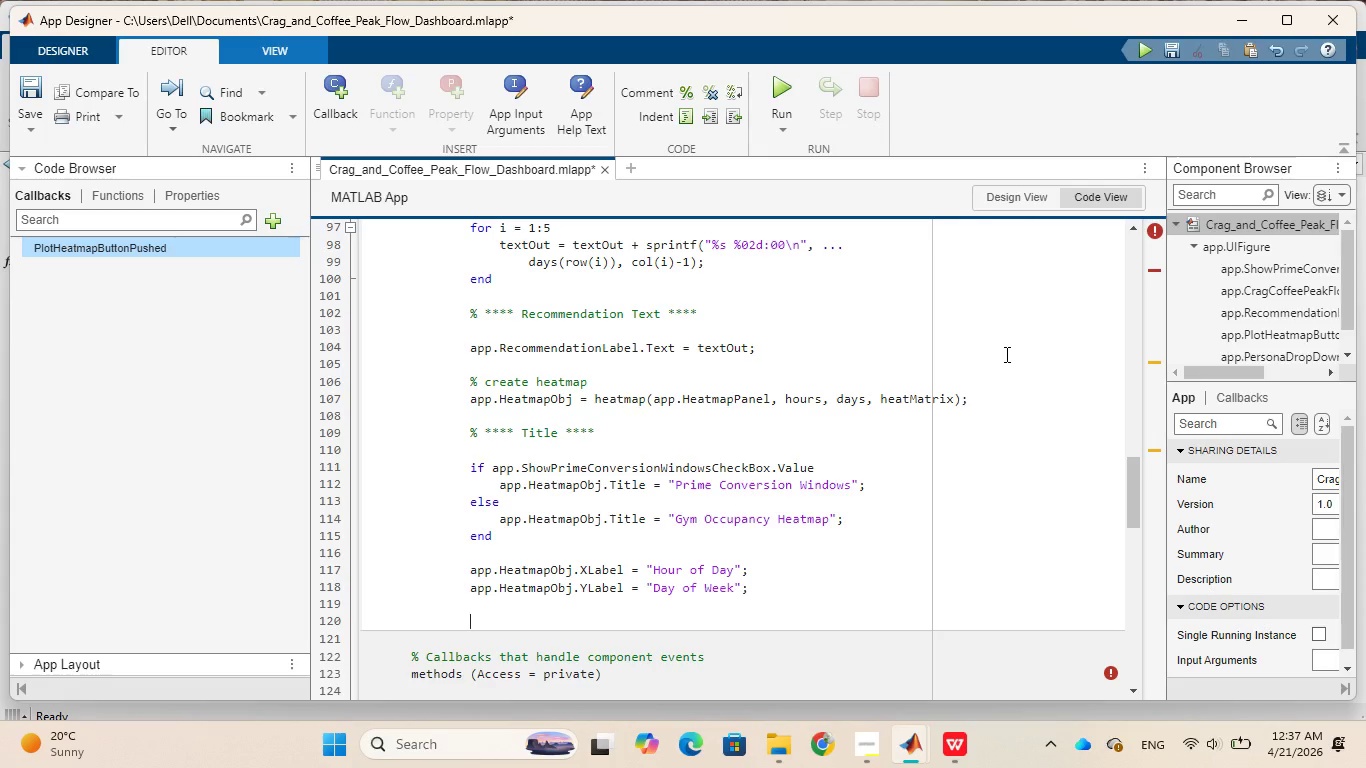 
type(% ****)
 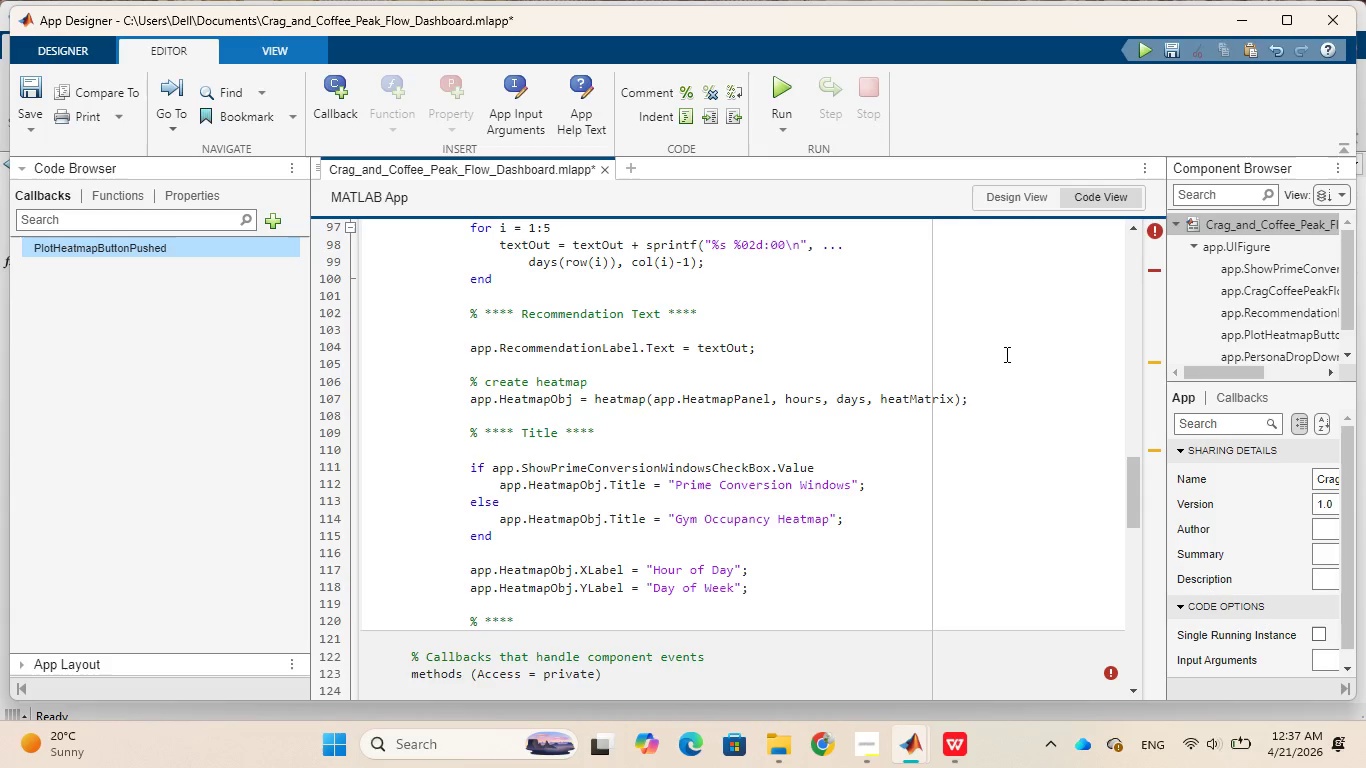 
type( Style ****)
 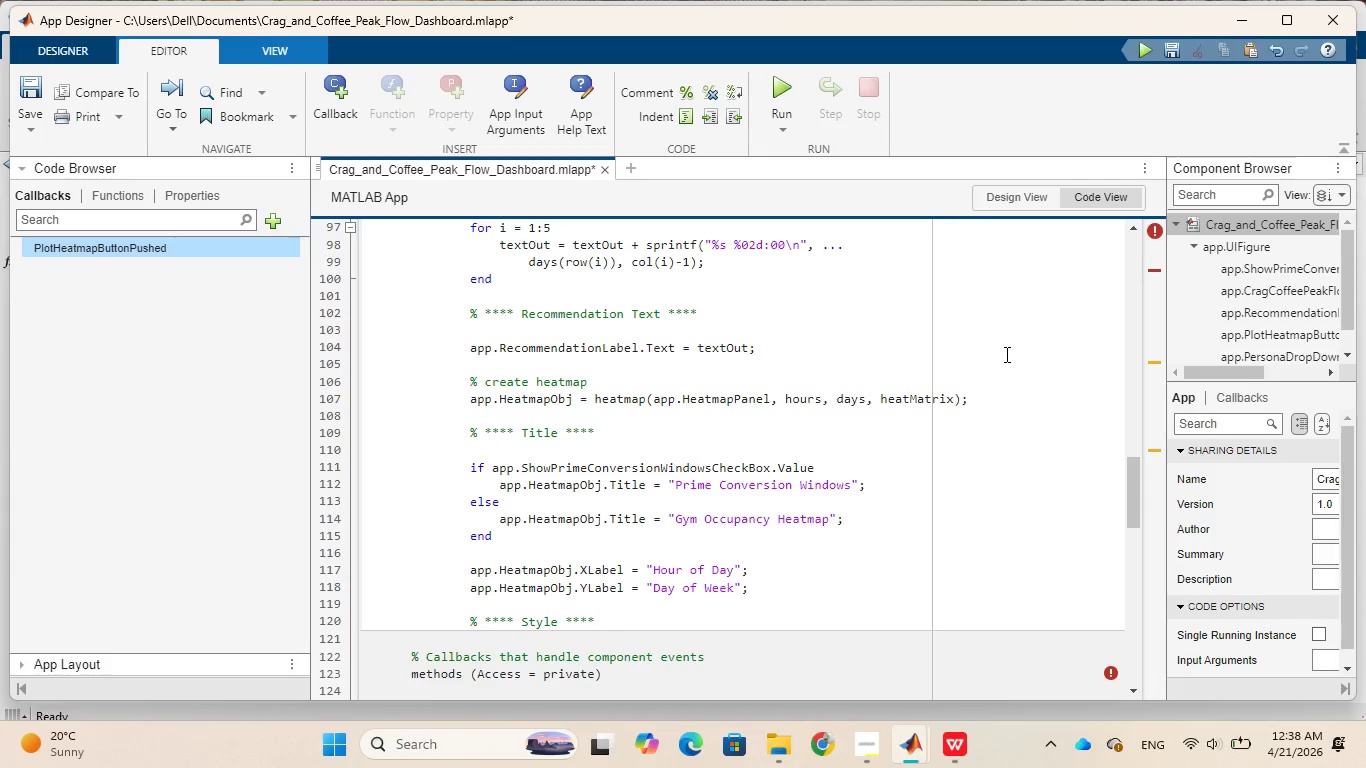 
key(Enter)
 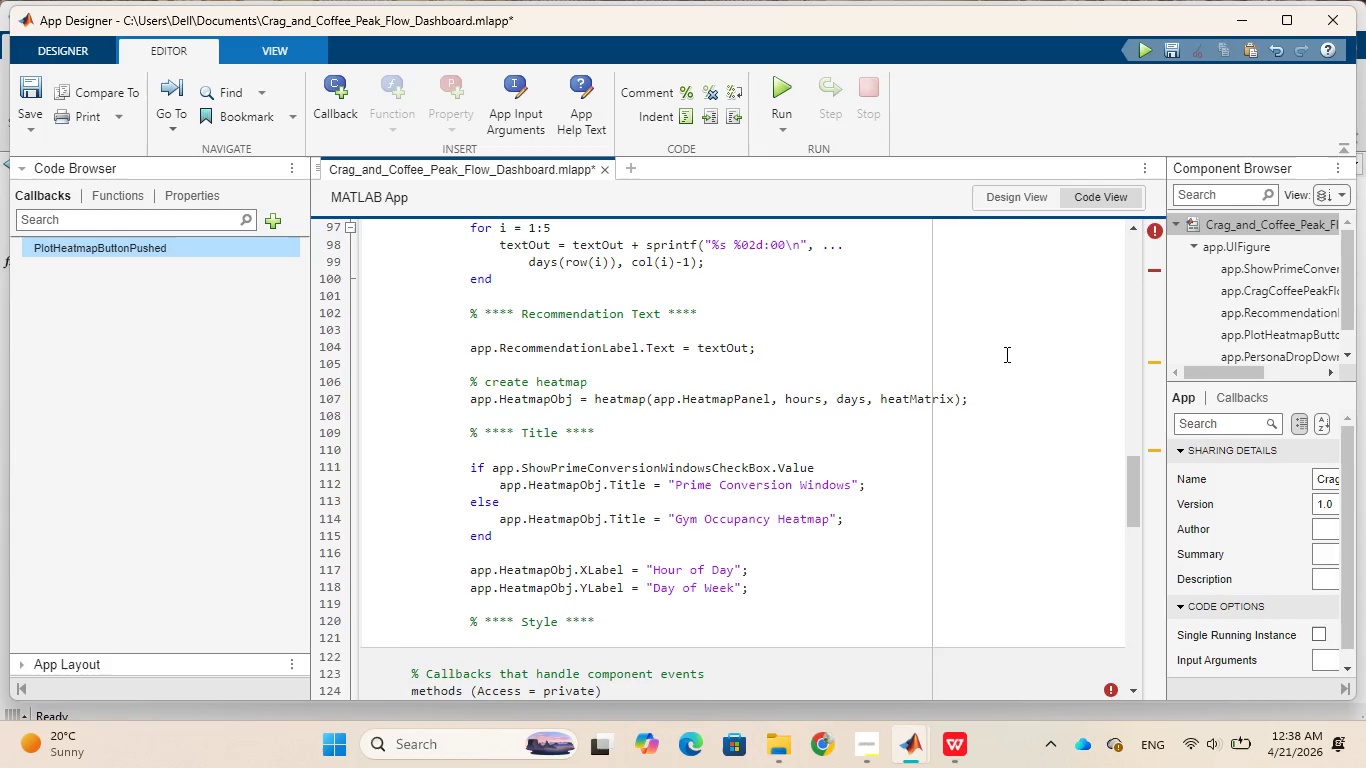 
key(Enter)
 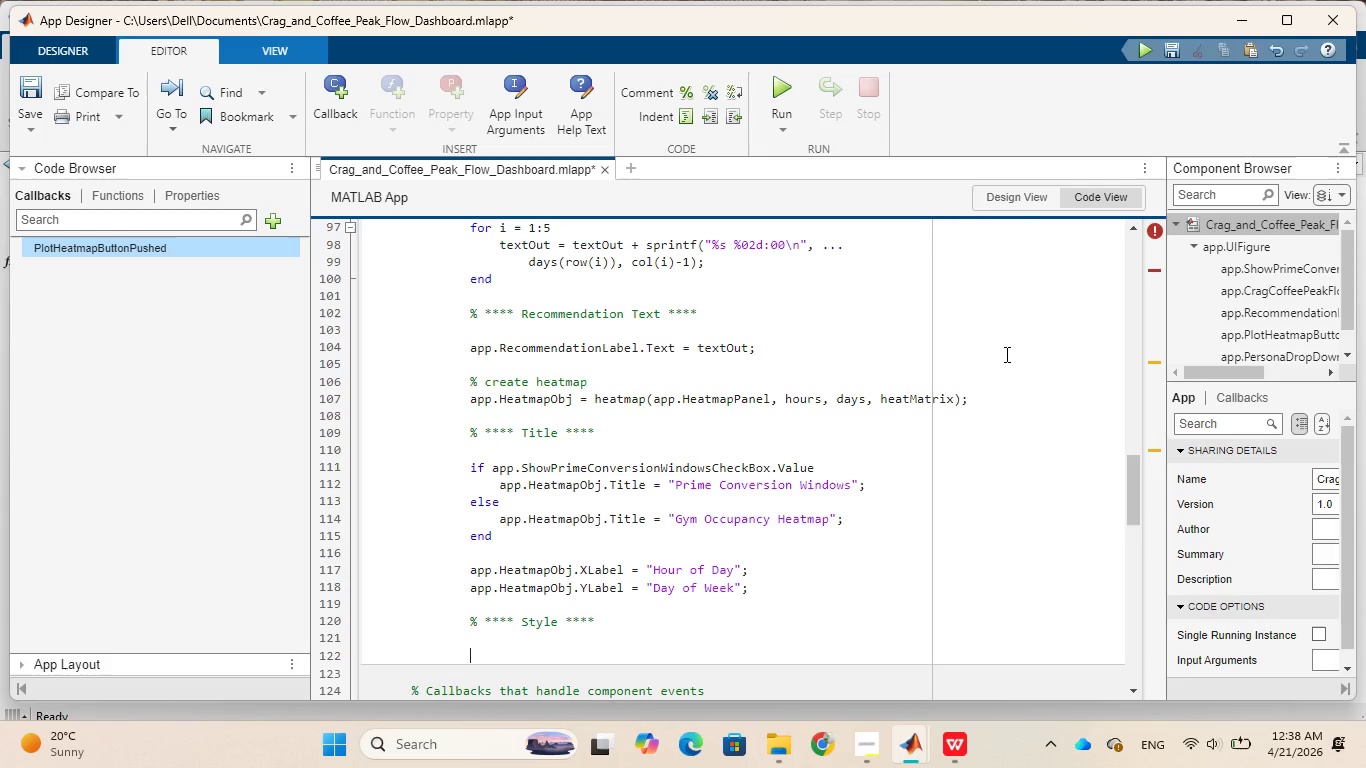 
wait(11.16)
 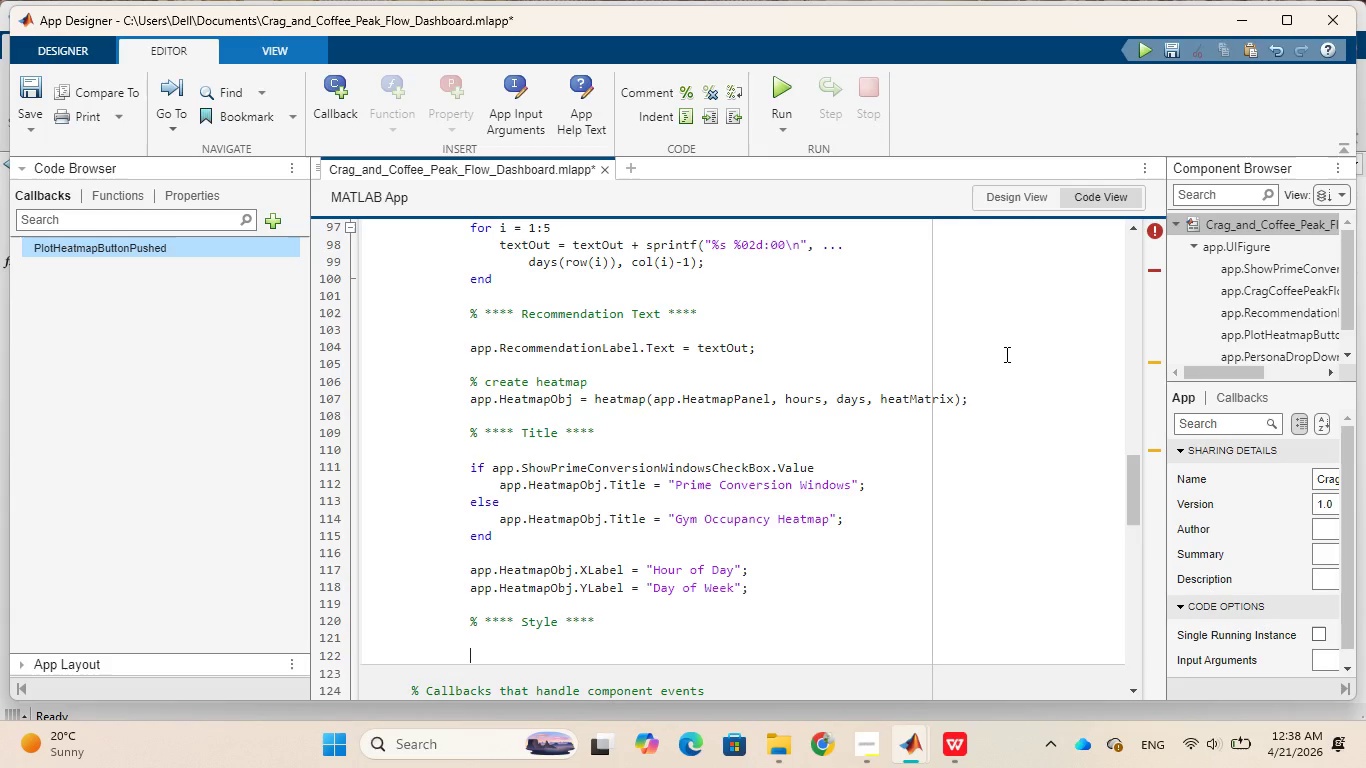 
type(app.)
 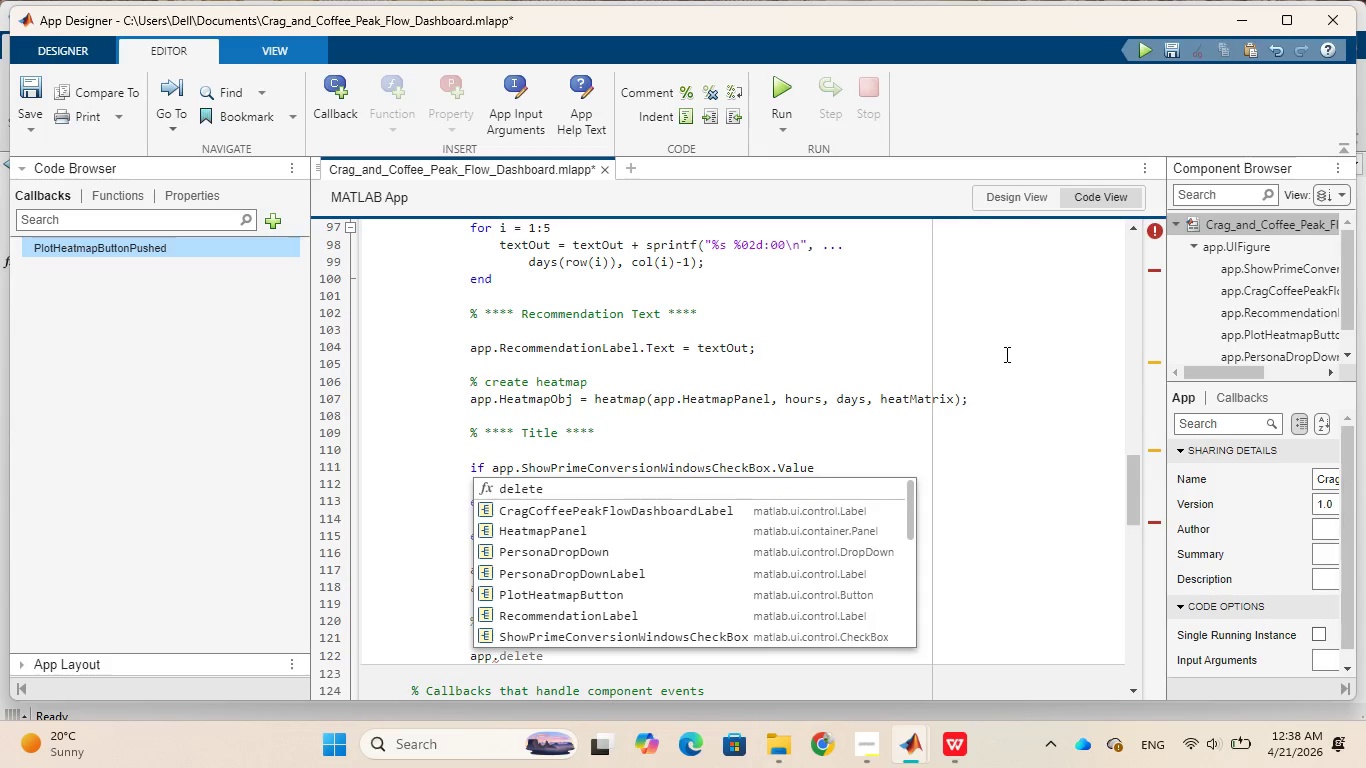 
type(HeatmapOBJ)
key(Backspace)
key(Backspace)
type(bj)
 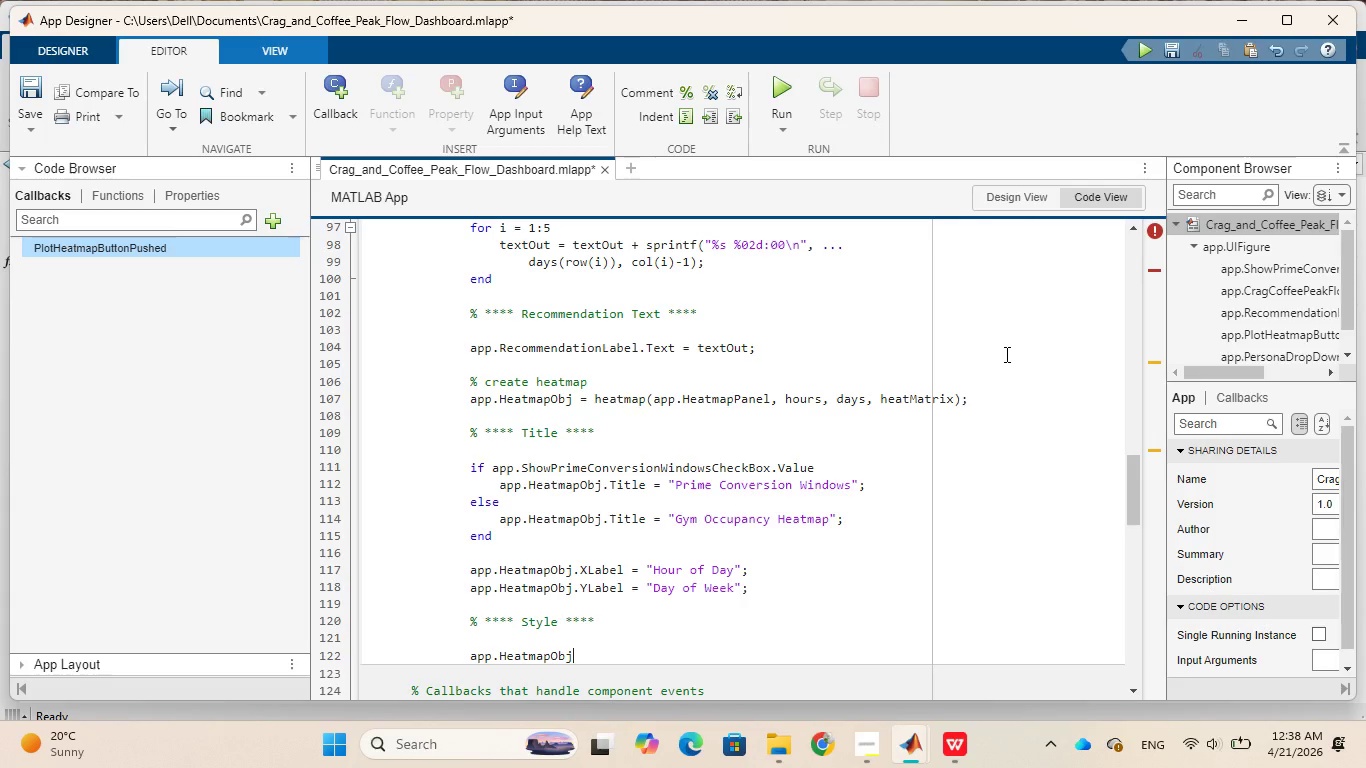 
wait(8.76)
 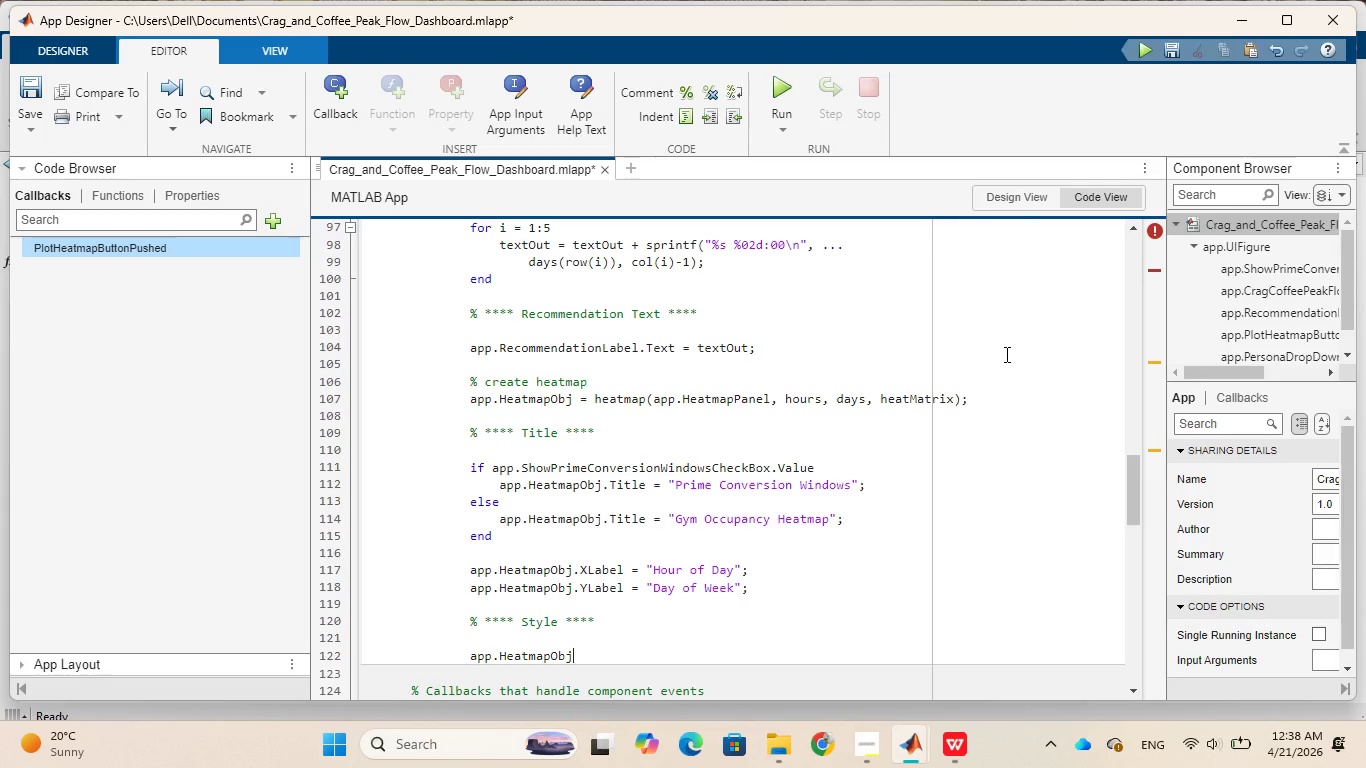 
type(.MissingDATAcOLOR = )
 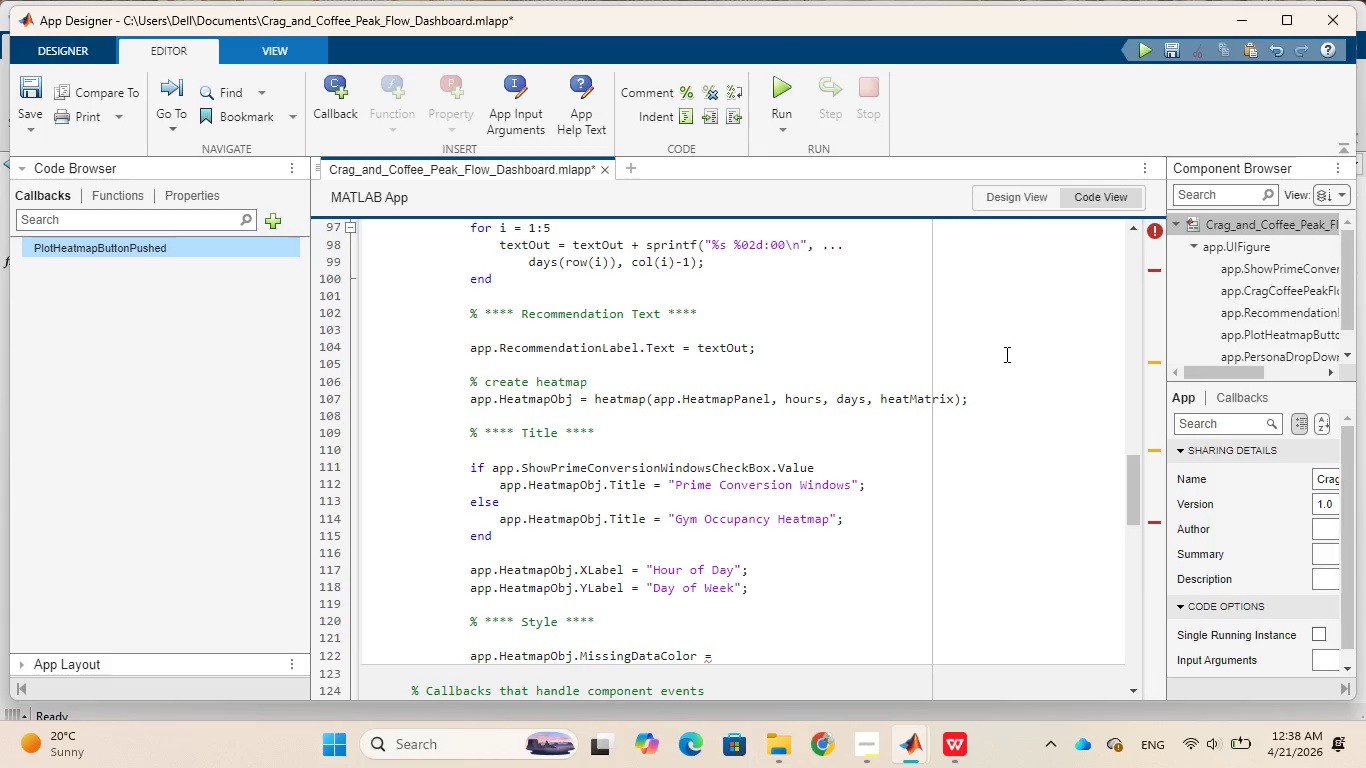 
hold_key(key=CapsLock, duration=0.31)
 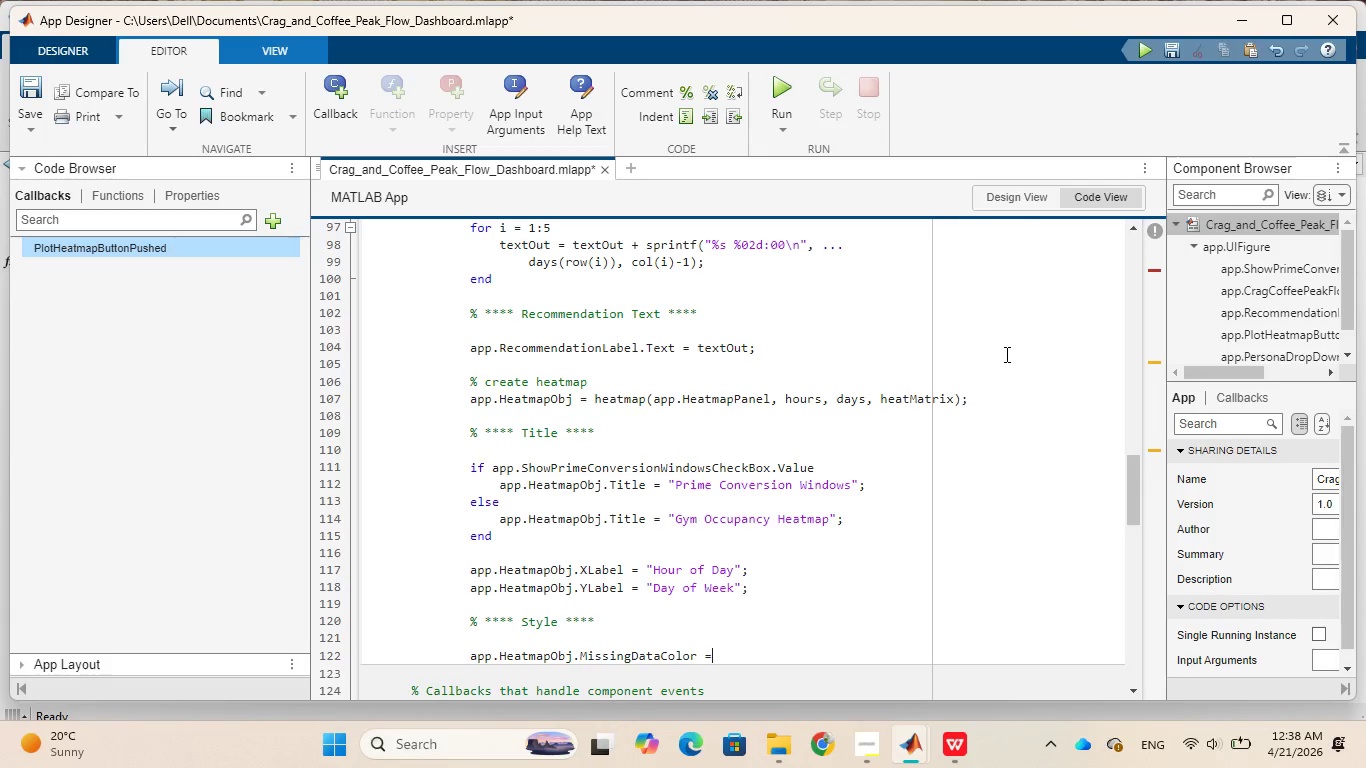 
key(BracketLeft)
 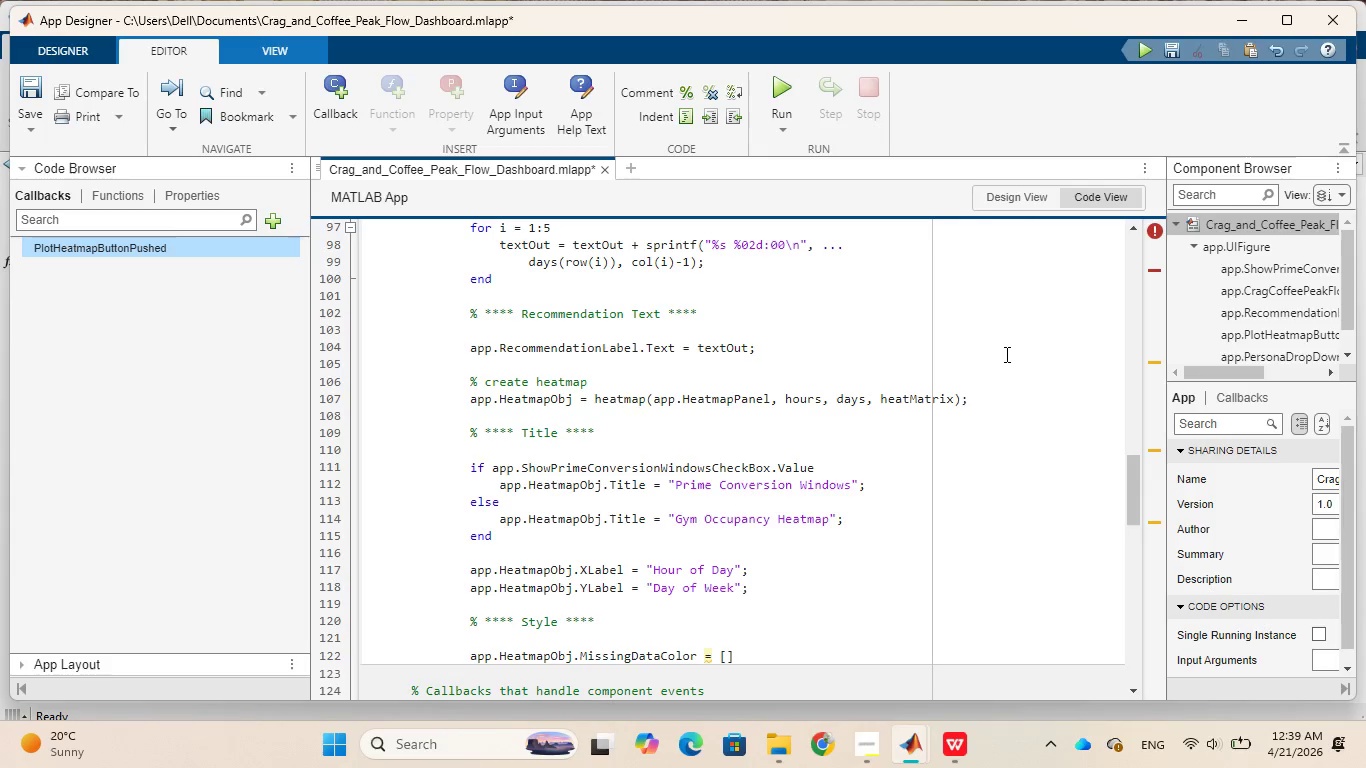 
key(0)
 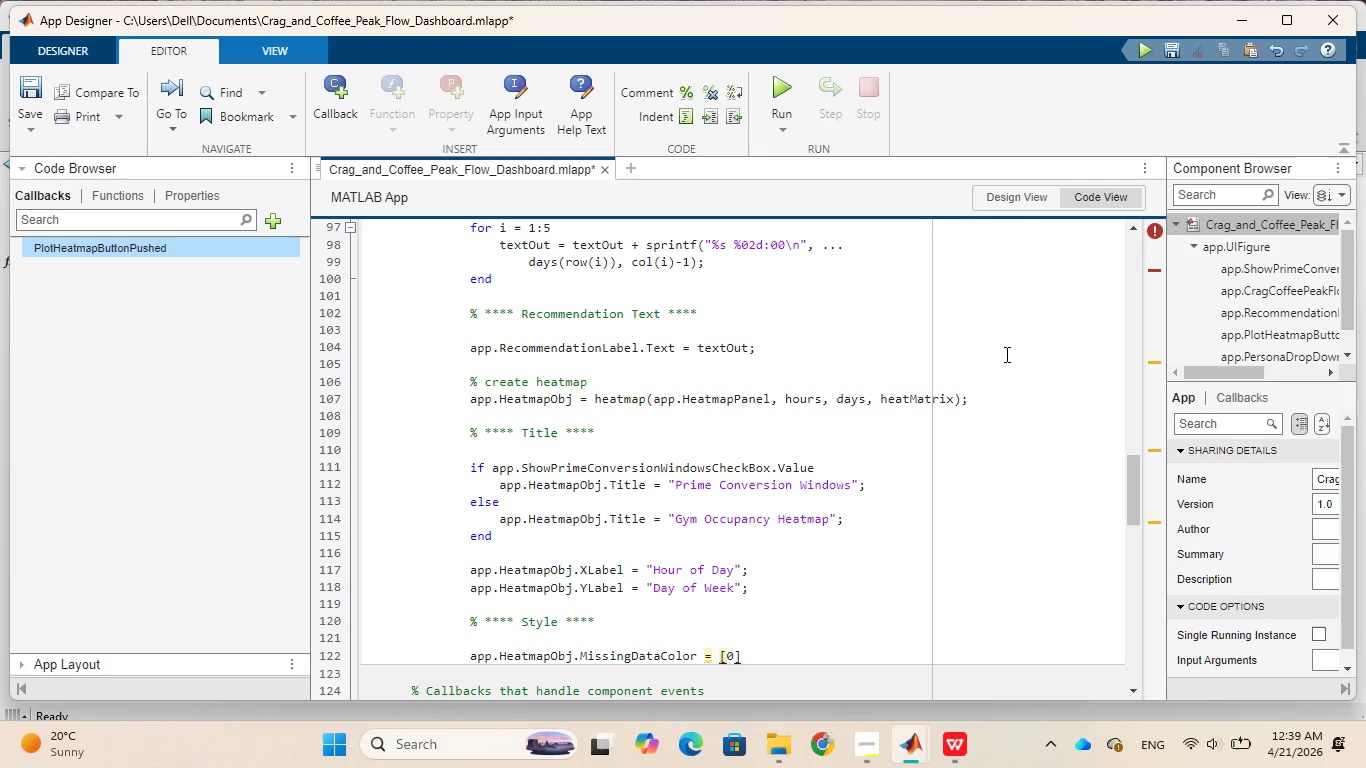 
key(Period)
 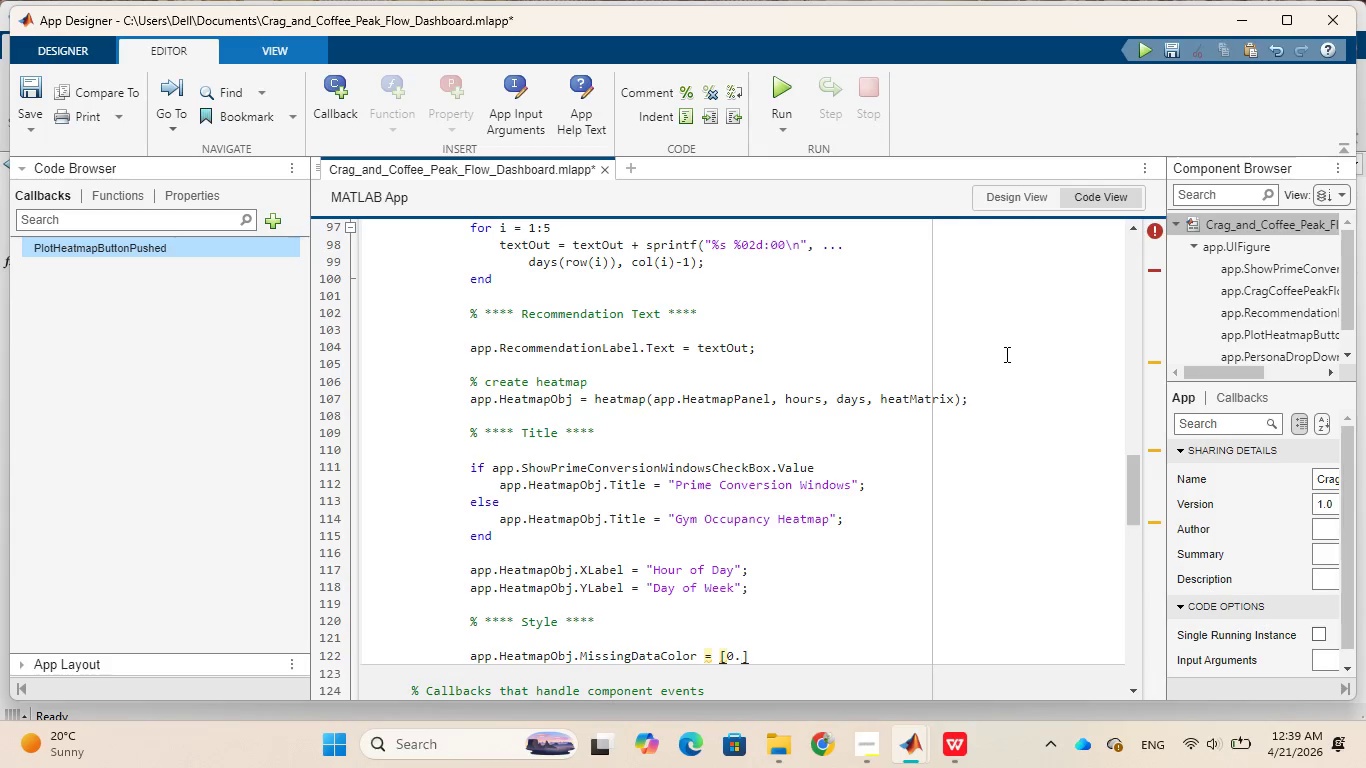 
key(2)
 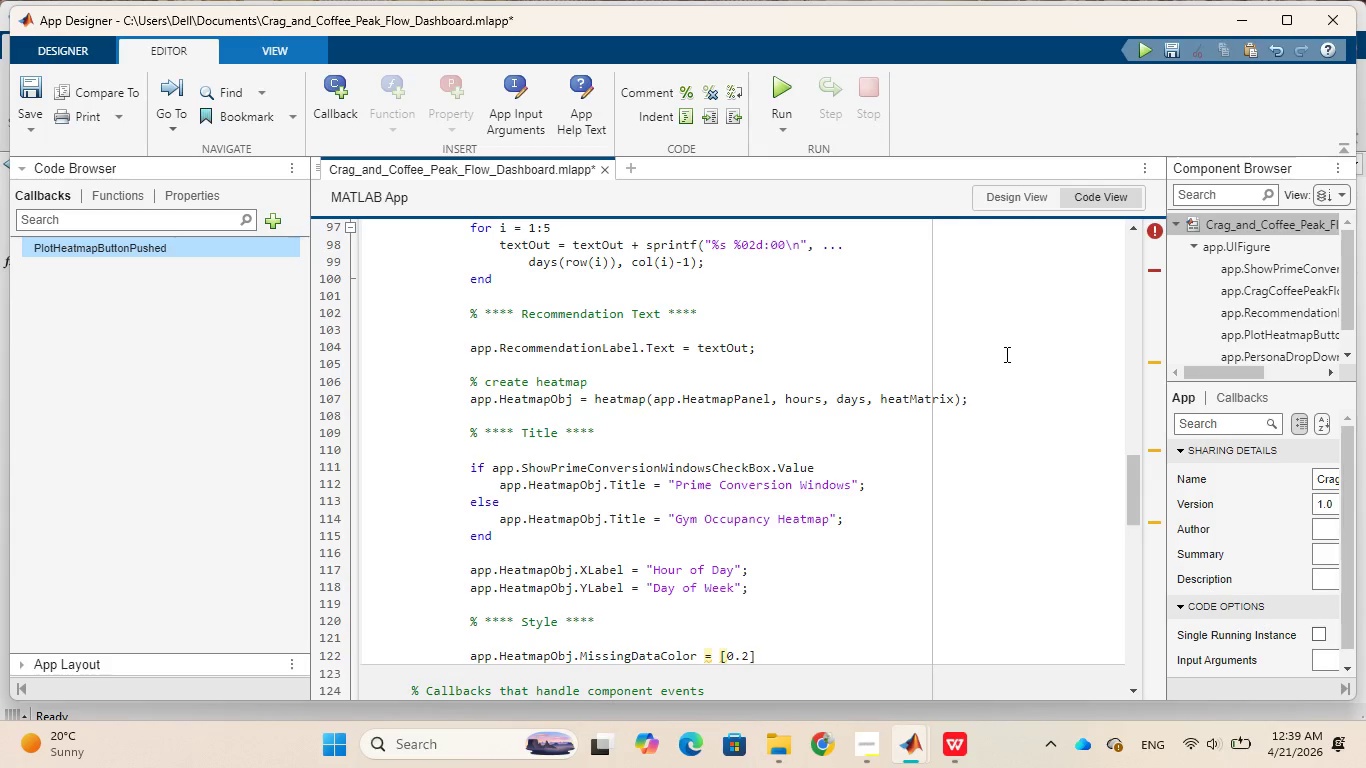 
key(Comma)
 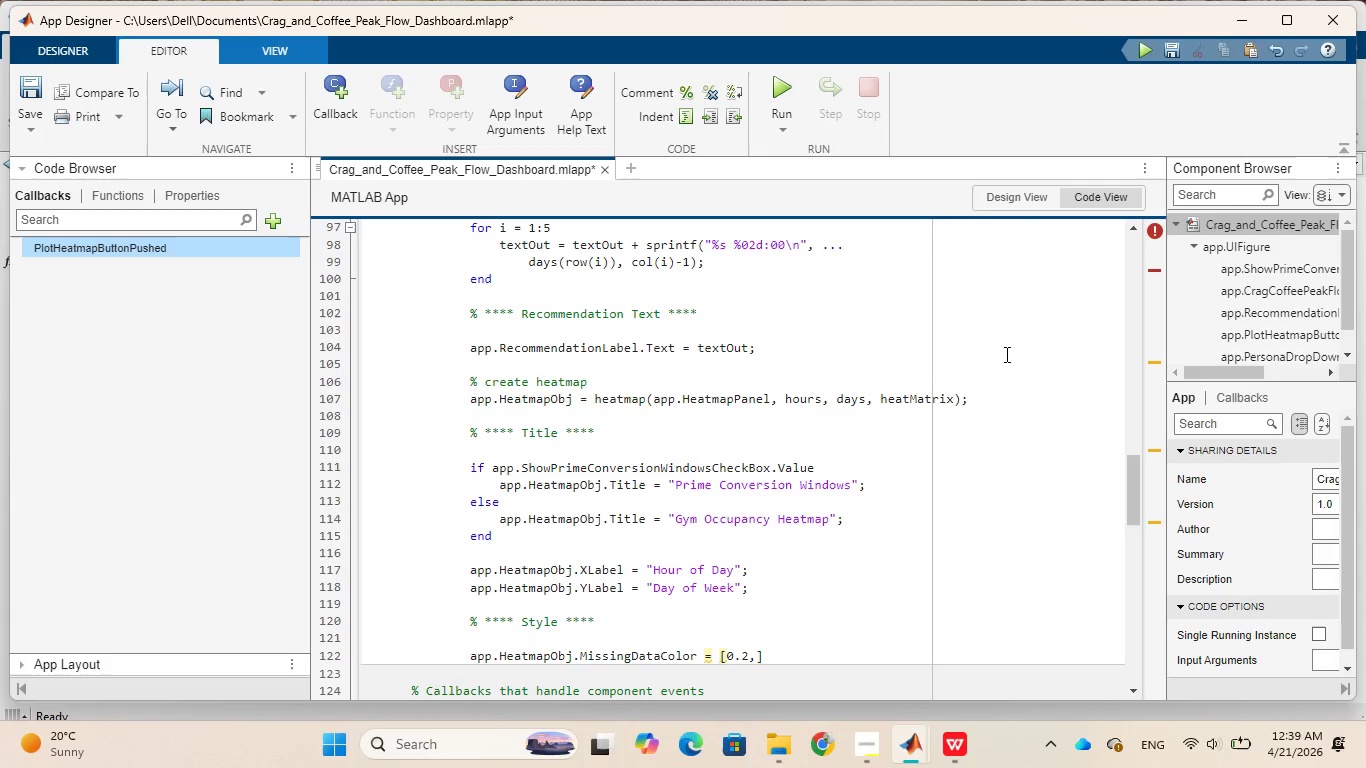 
key(Space)
 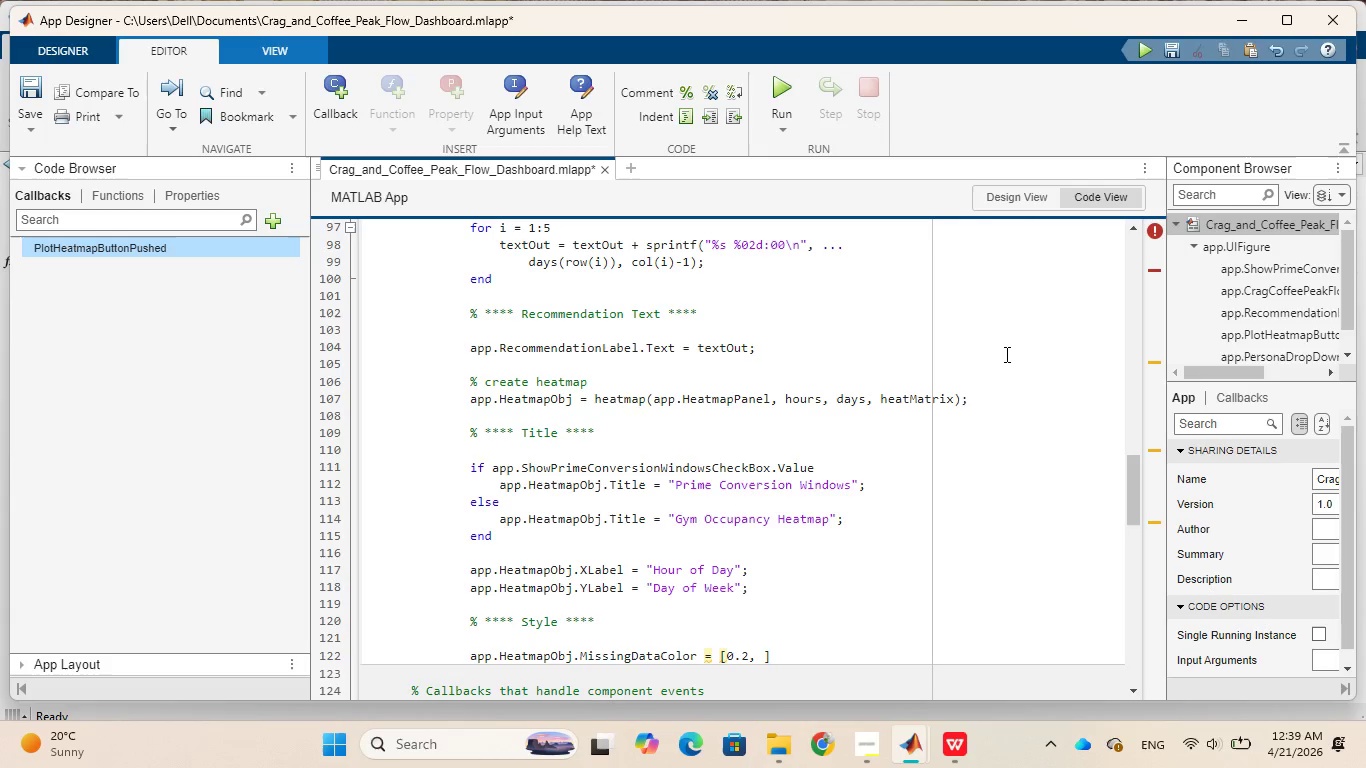 
key(0)
 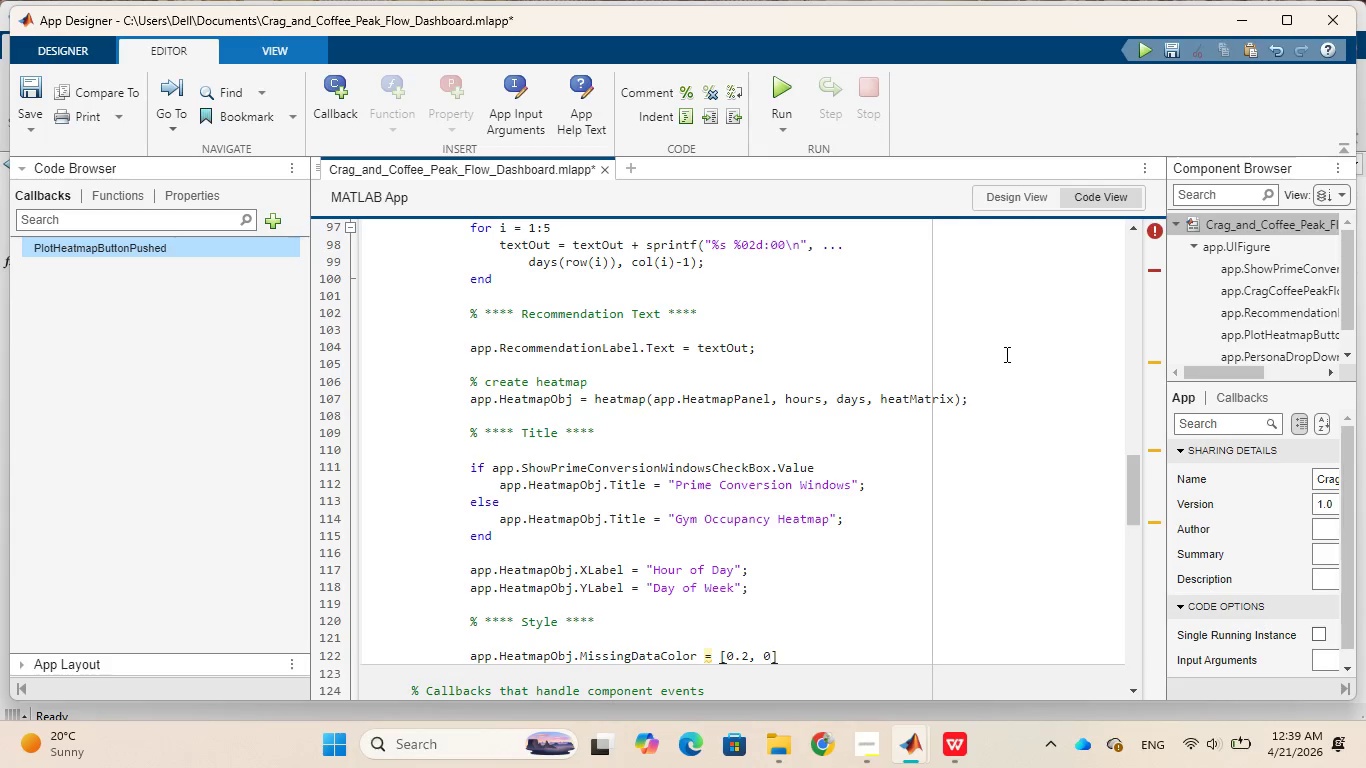 
key(Slash)
 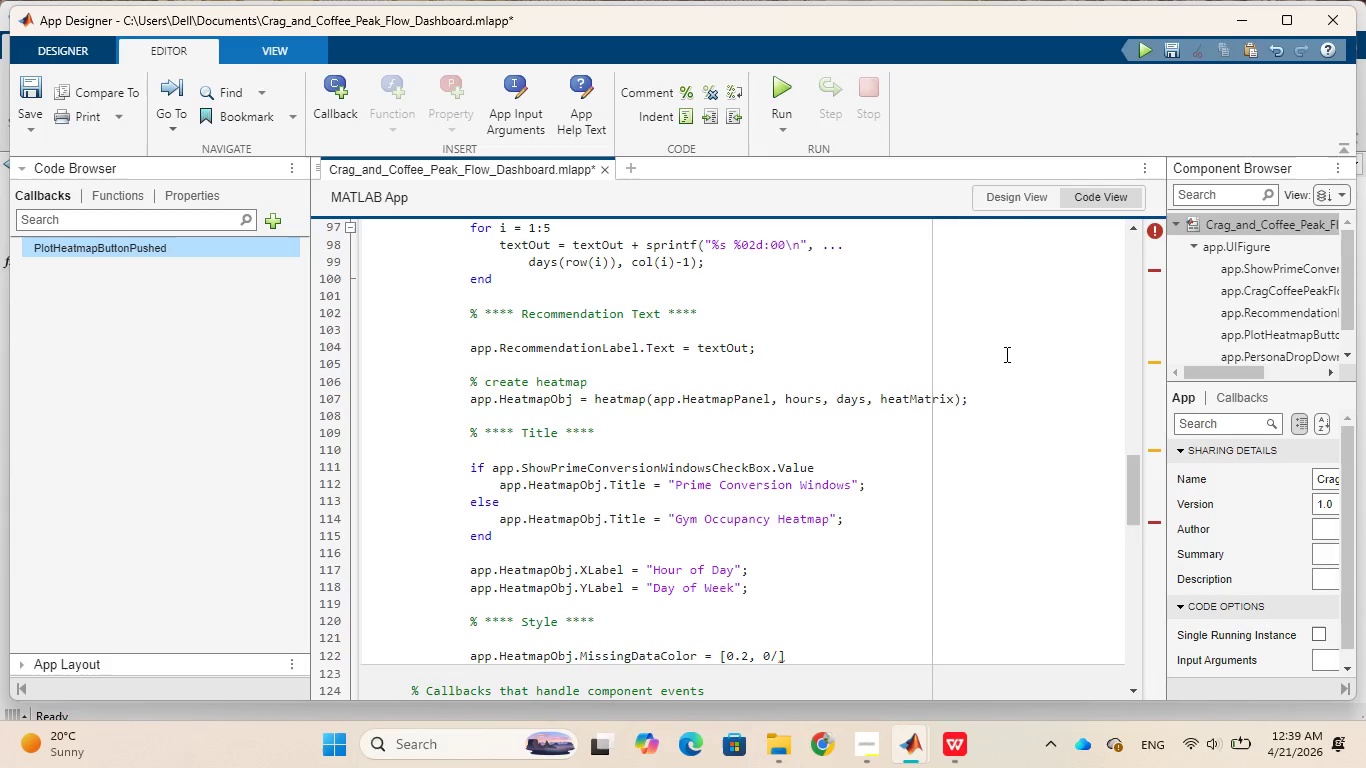 
key(Backspace)
 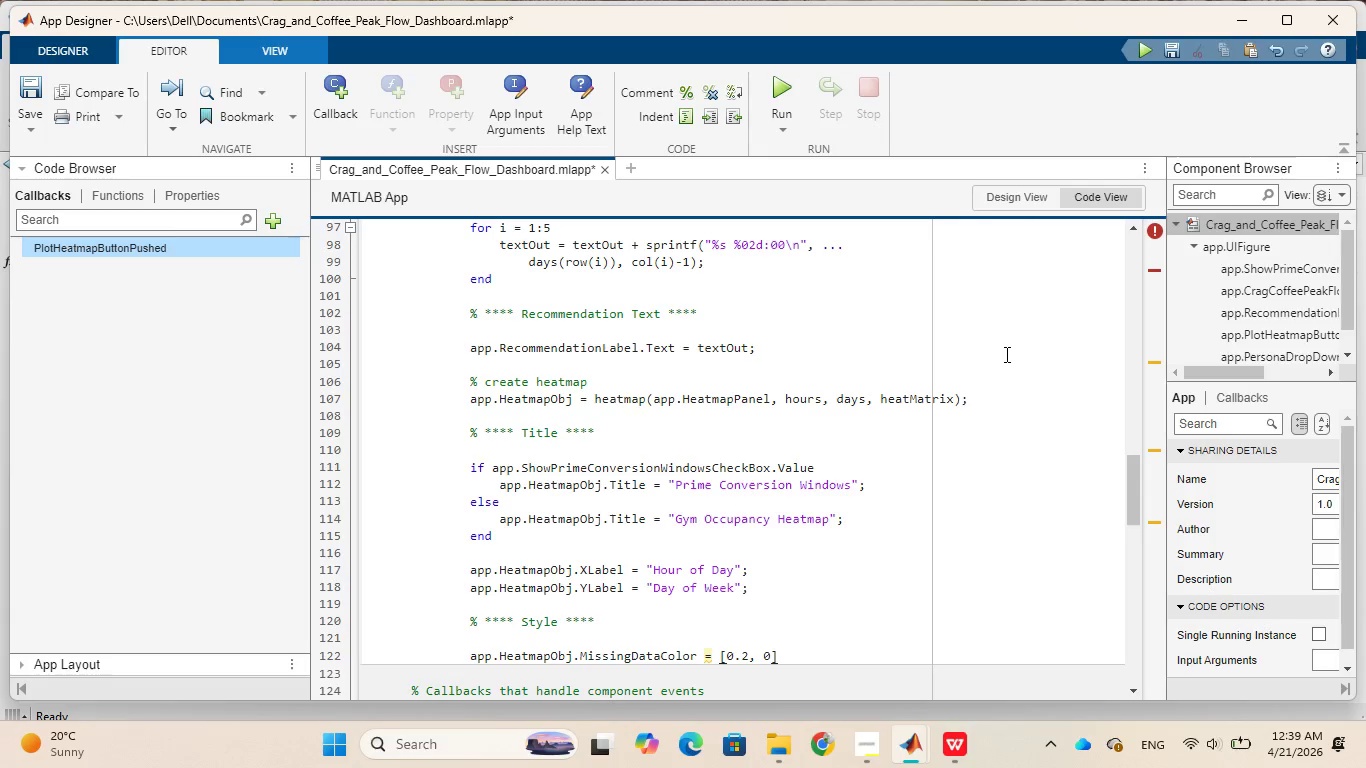 
key(Period)
 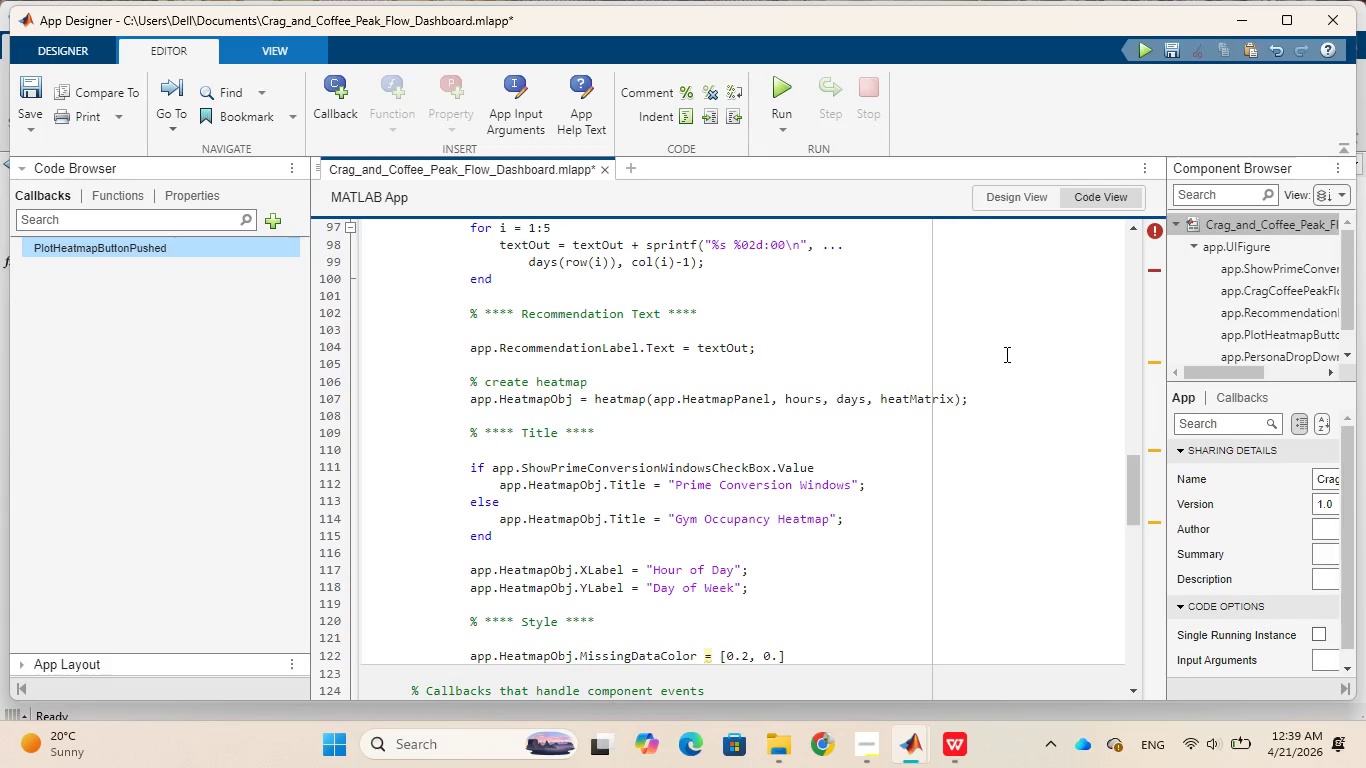 
key(2)
 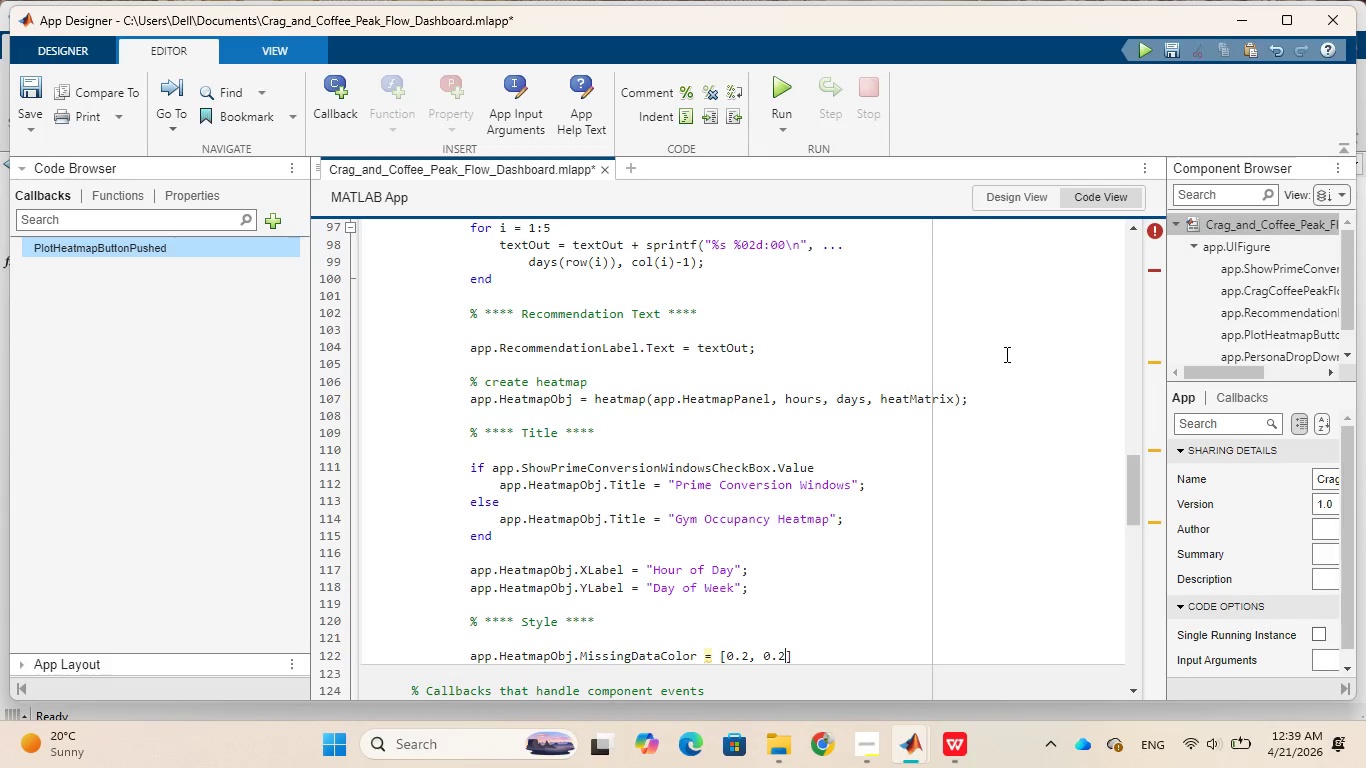 
key(Comma)
 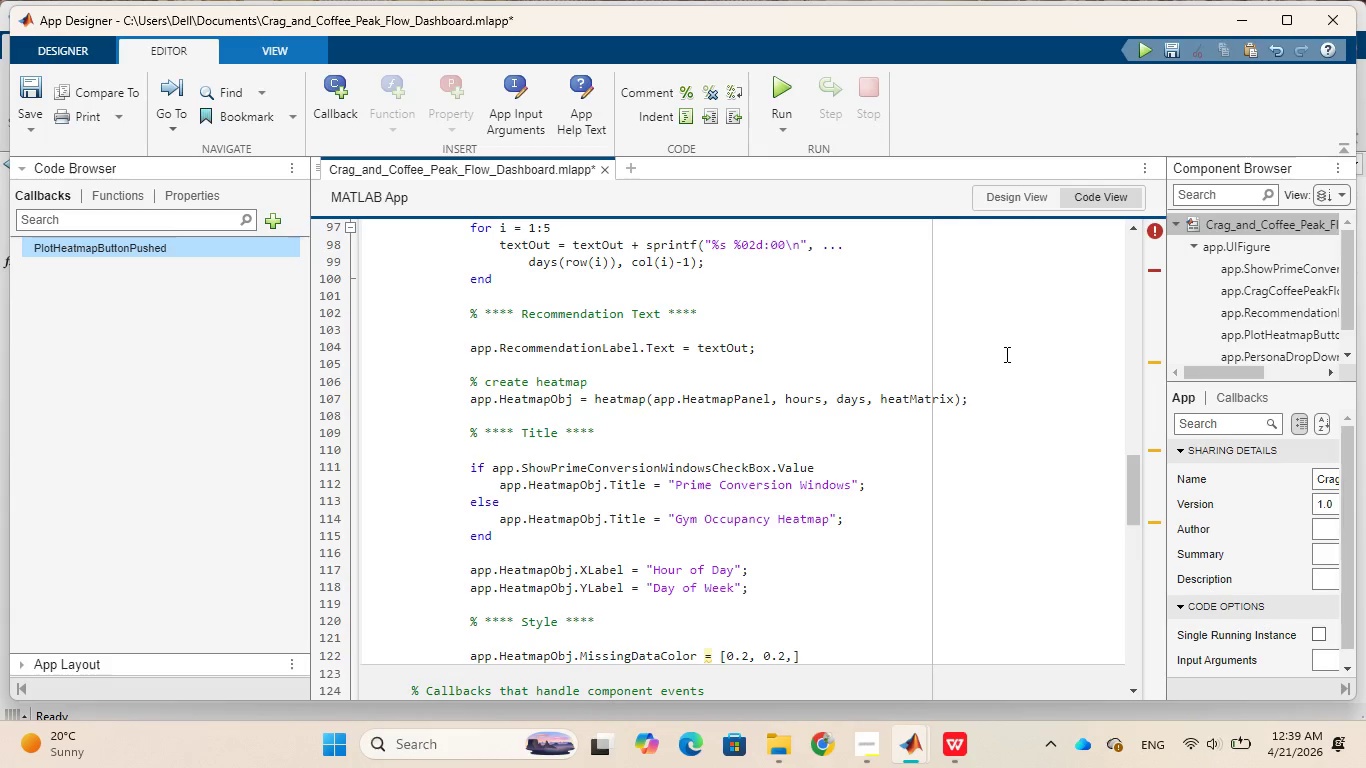 
wait(7.38)
 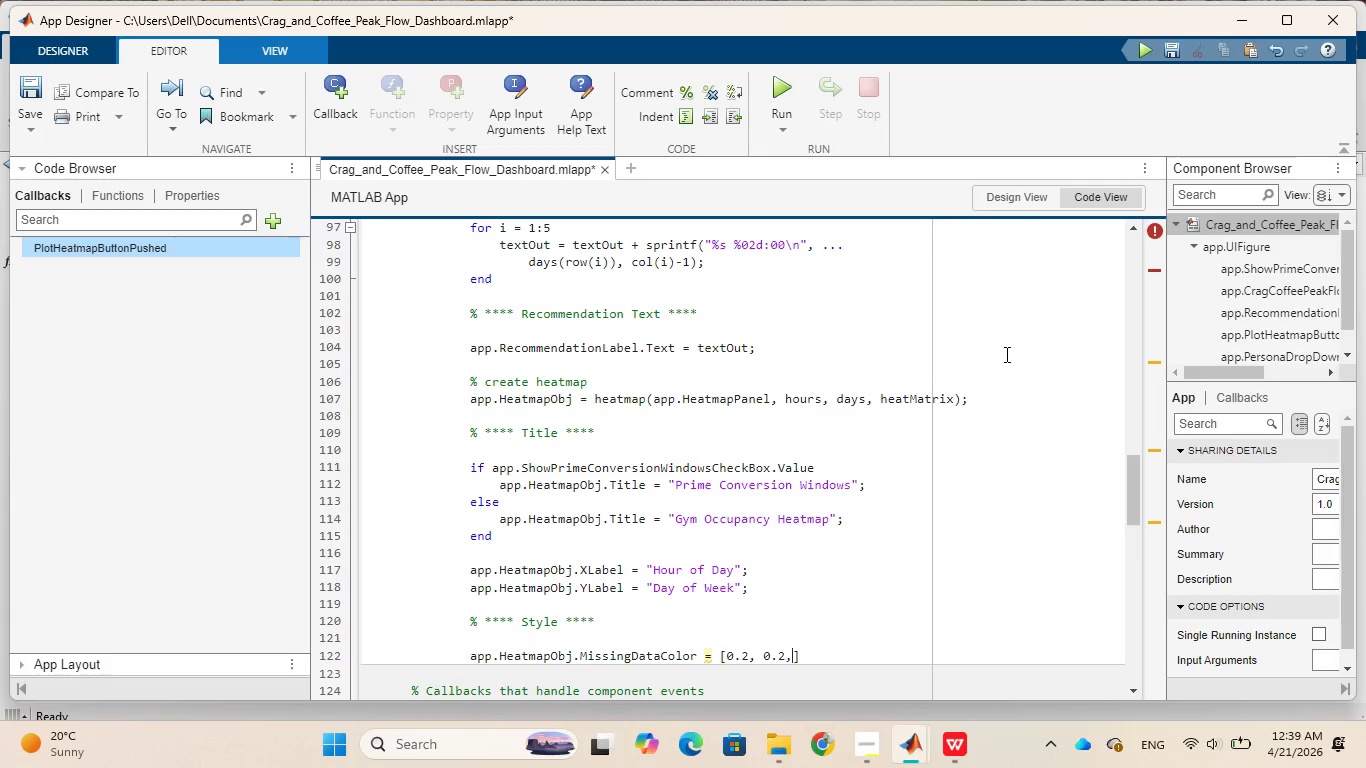 
key(Backspace)
 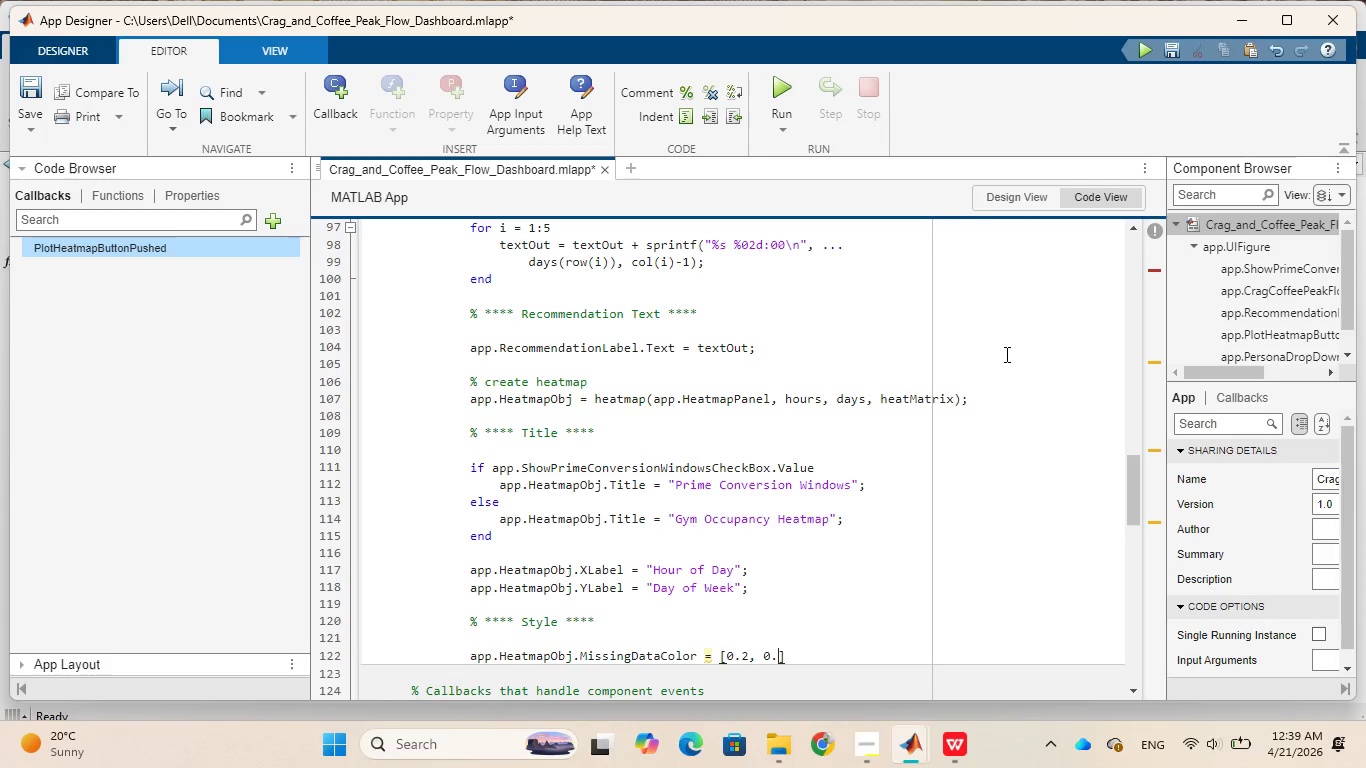 
key(Backspace)
 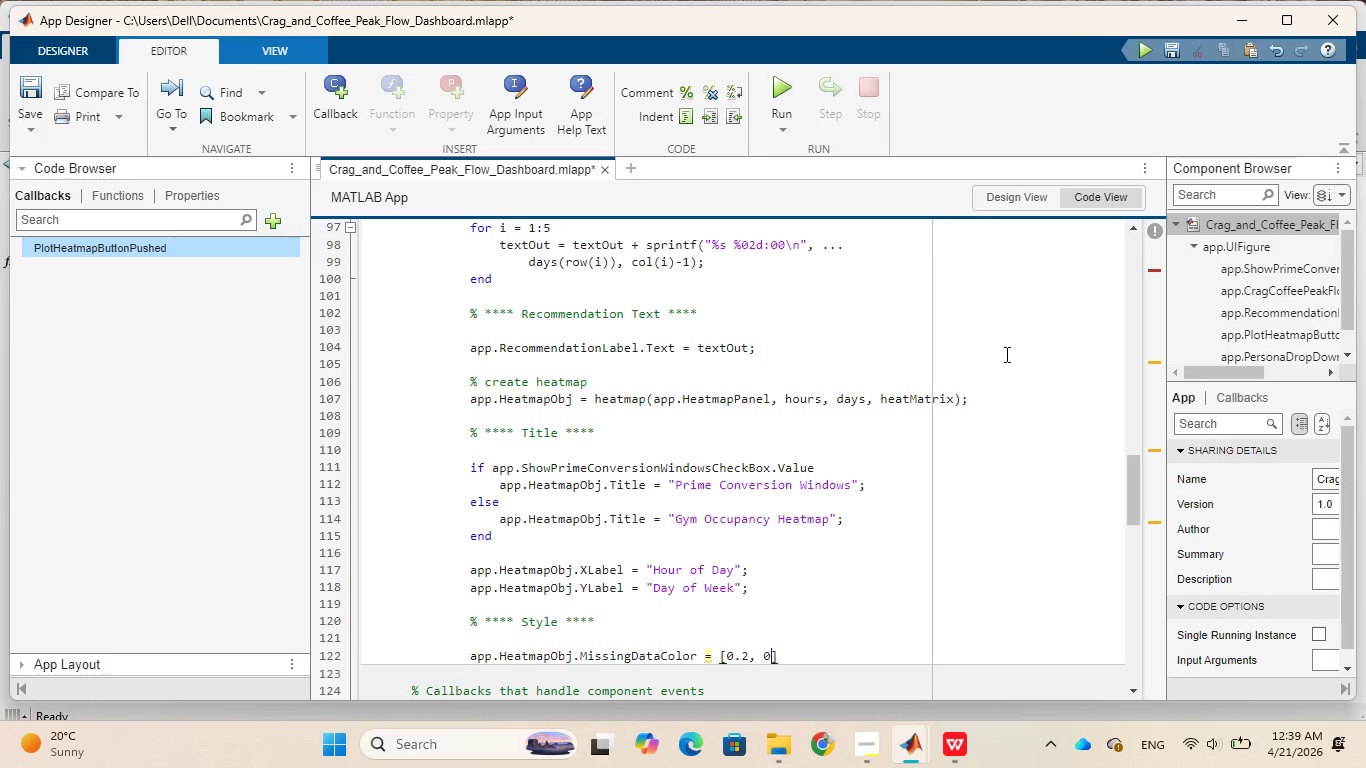 
key(Backspace)
 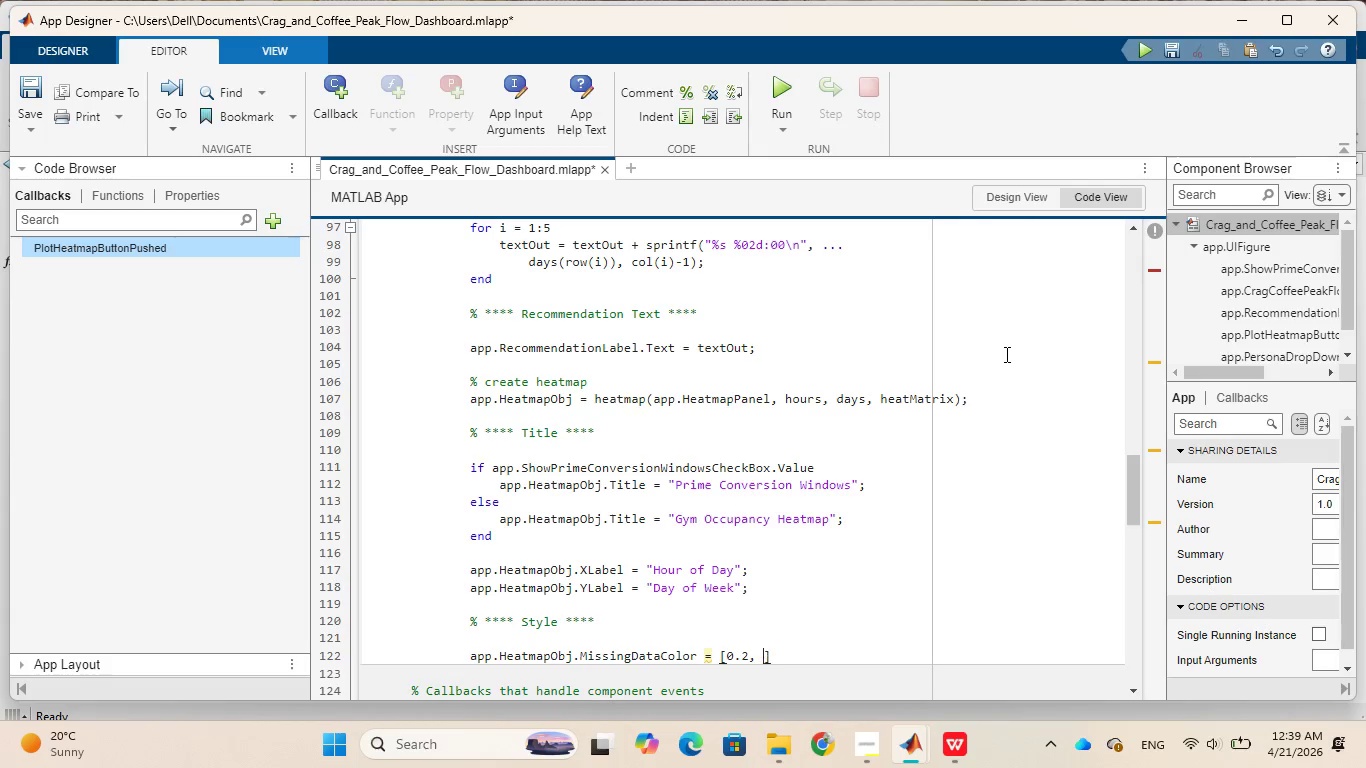 
key(Backspace)
 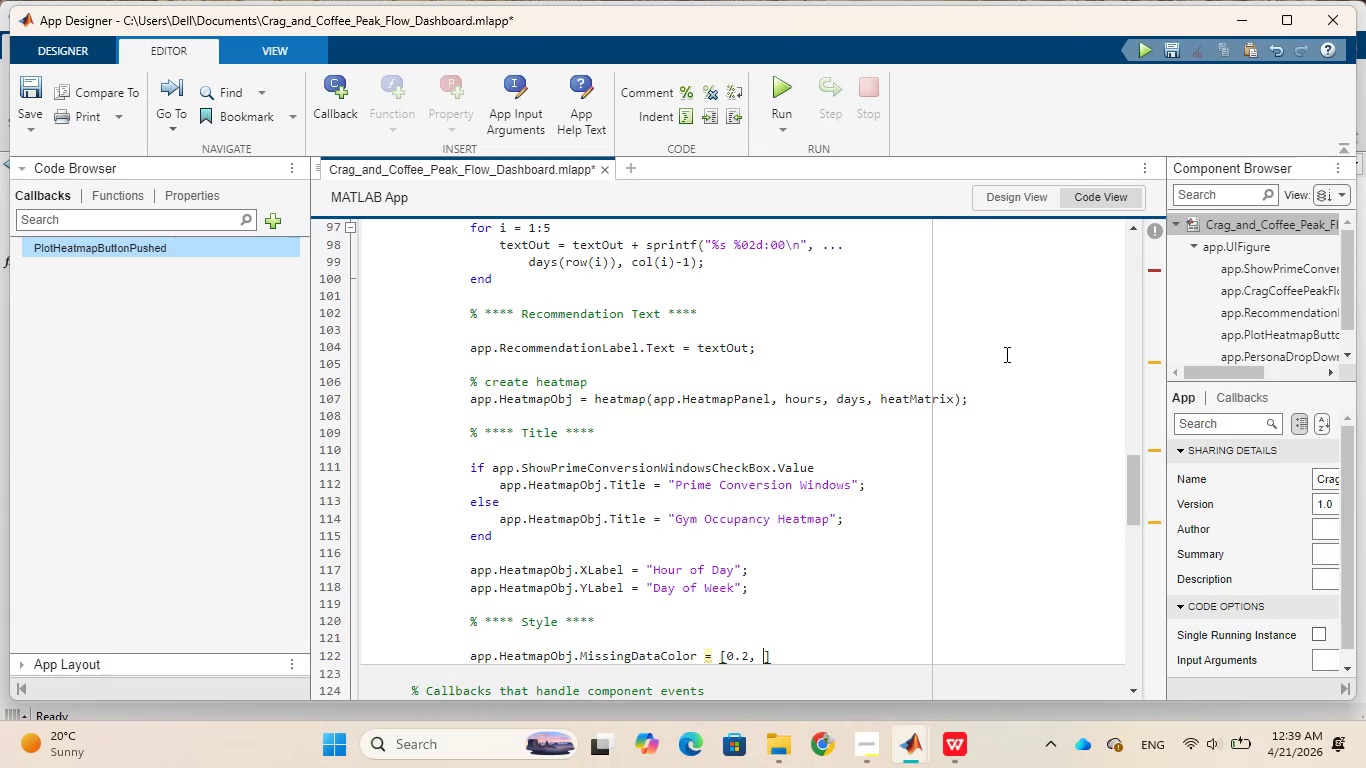 
key(Backspace)
 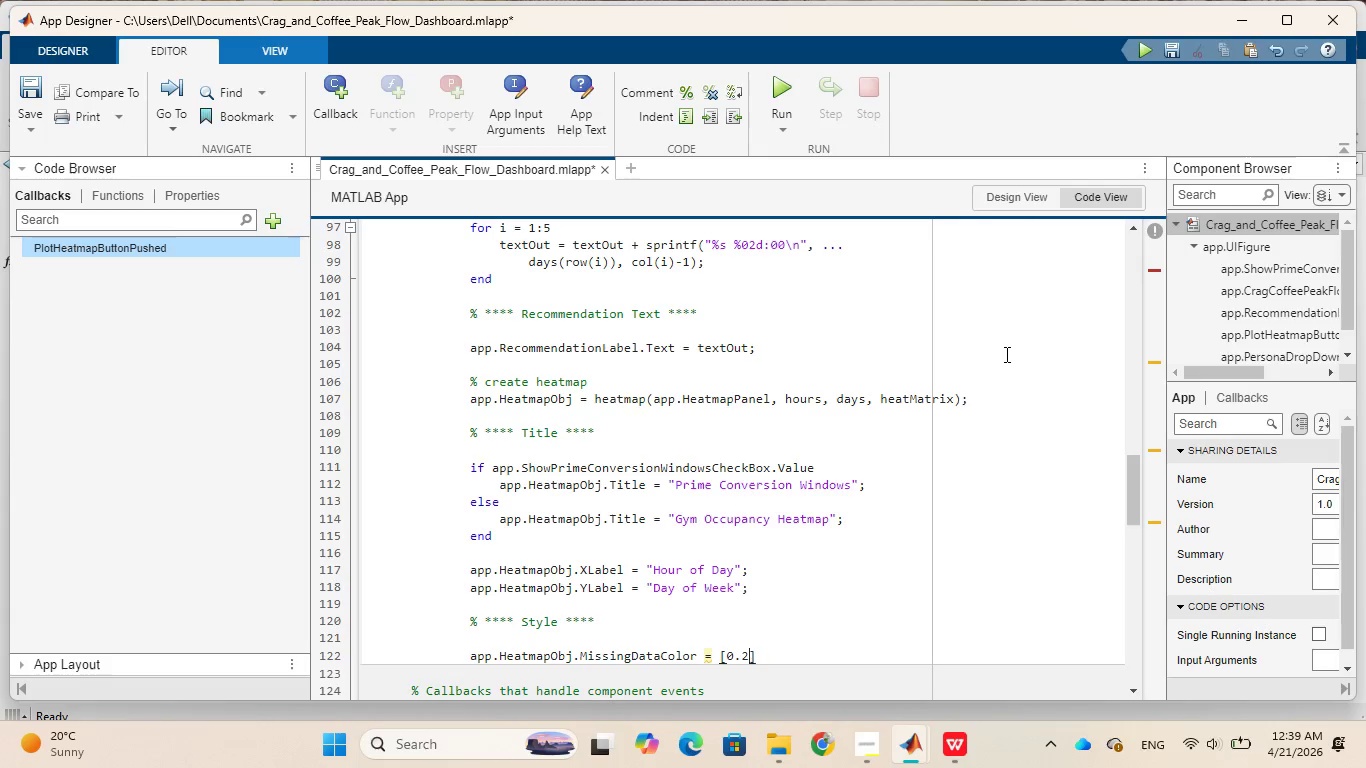 
key(Backspace)
 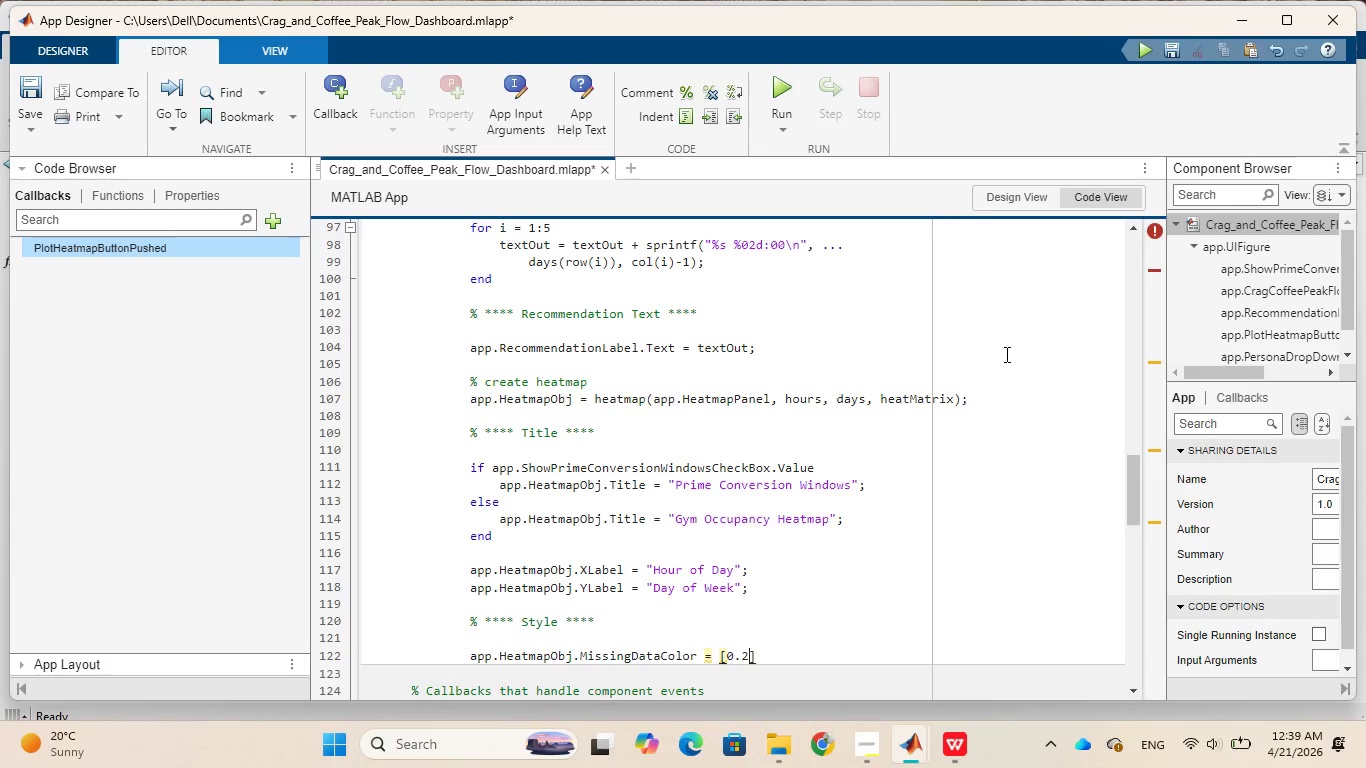 
key(Space)
 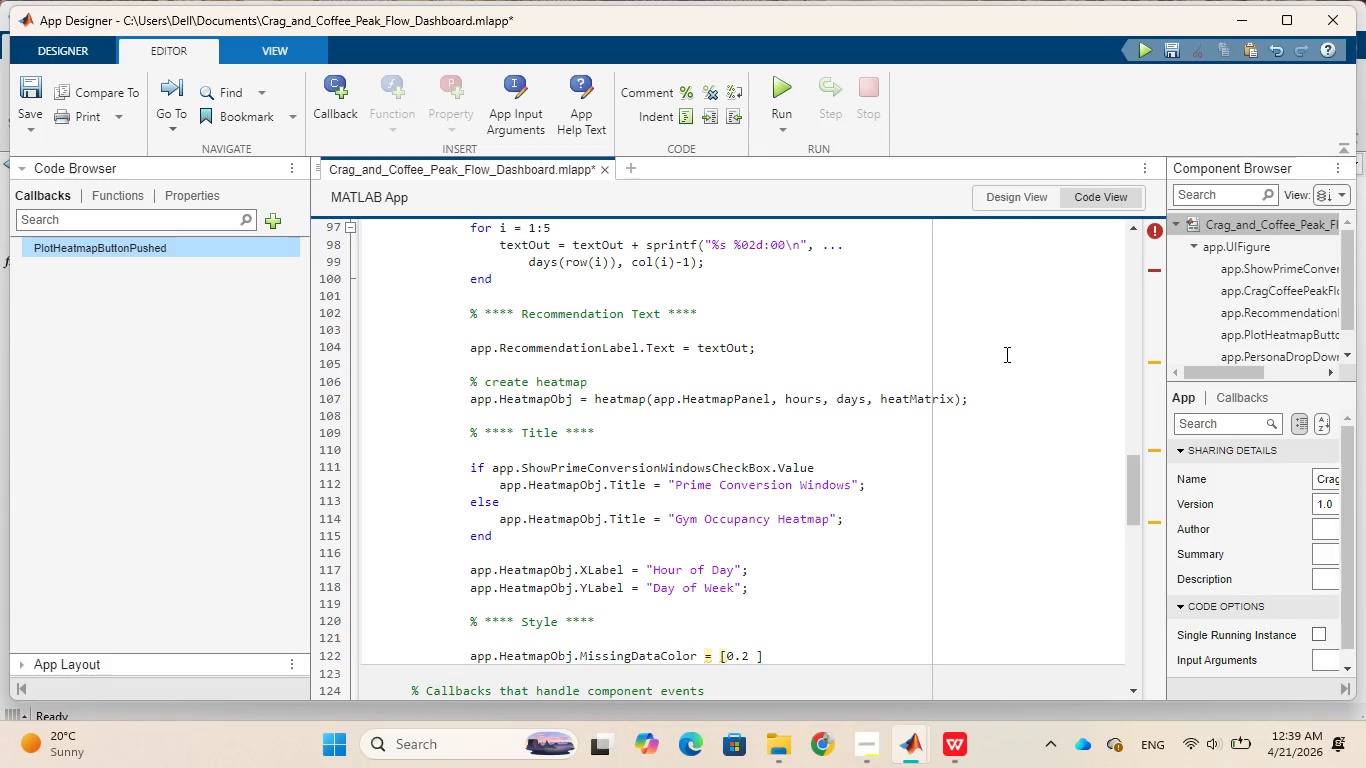 
key(O)
 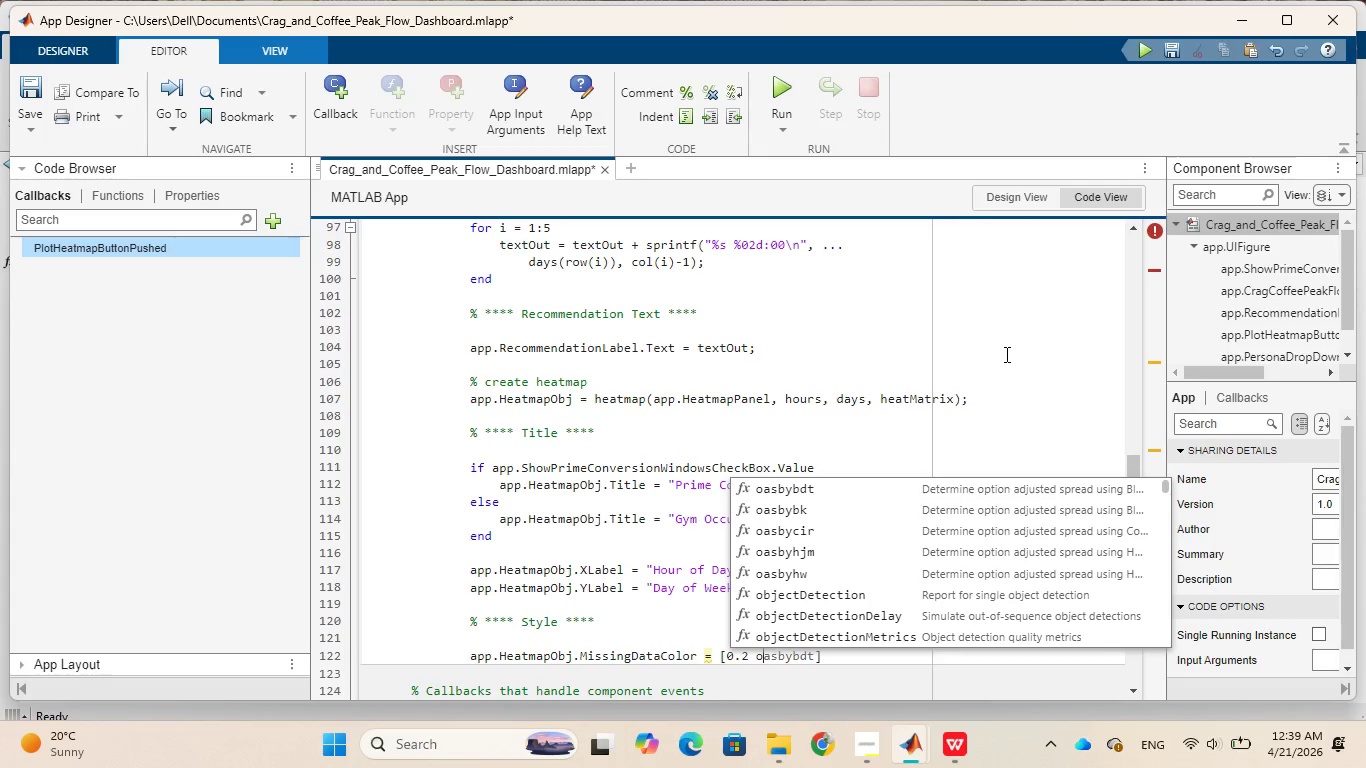 
key(Backspace)
 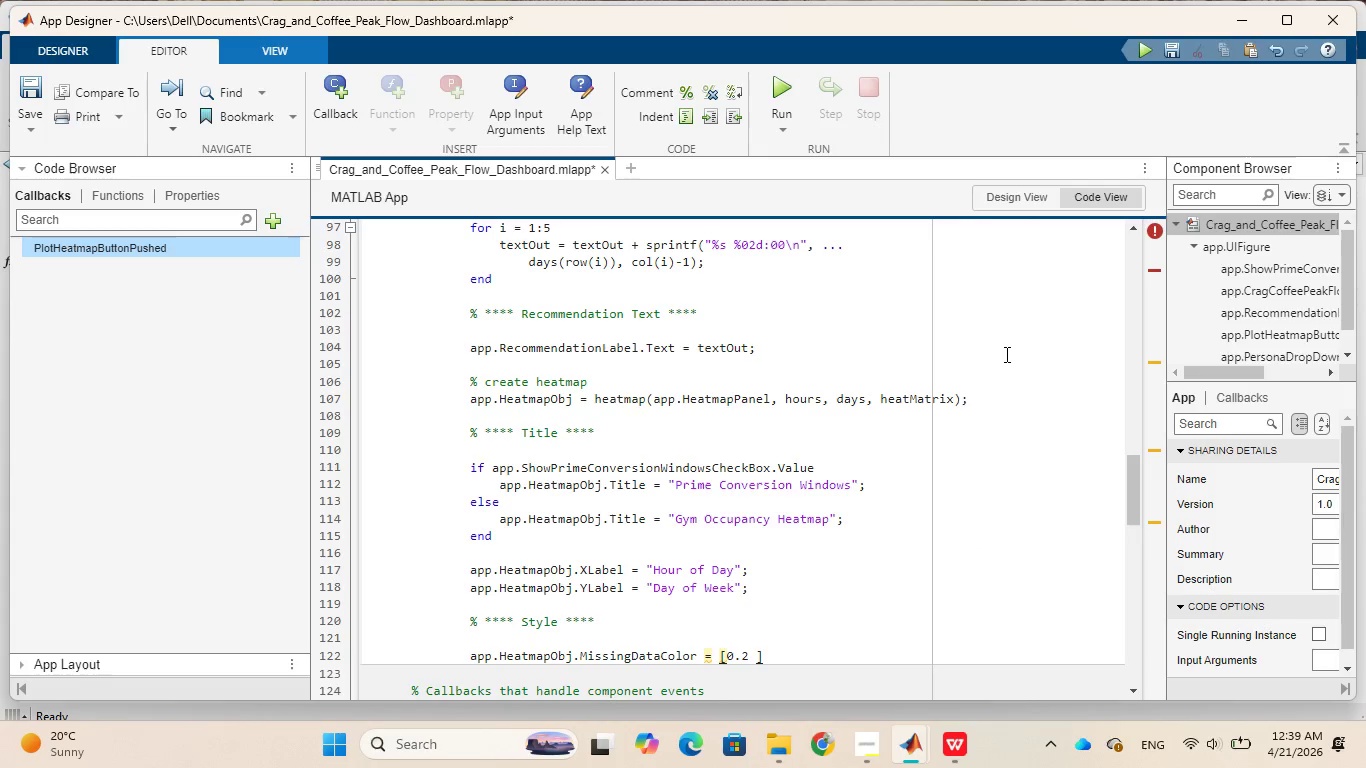 
key(0)
 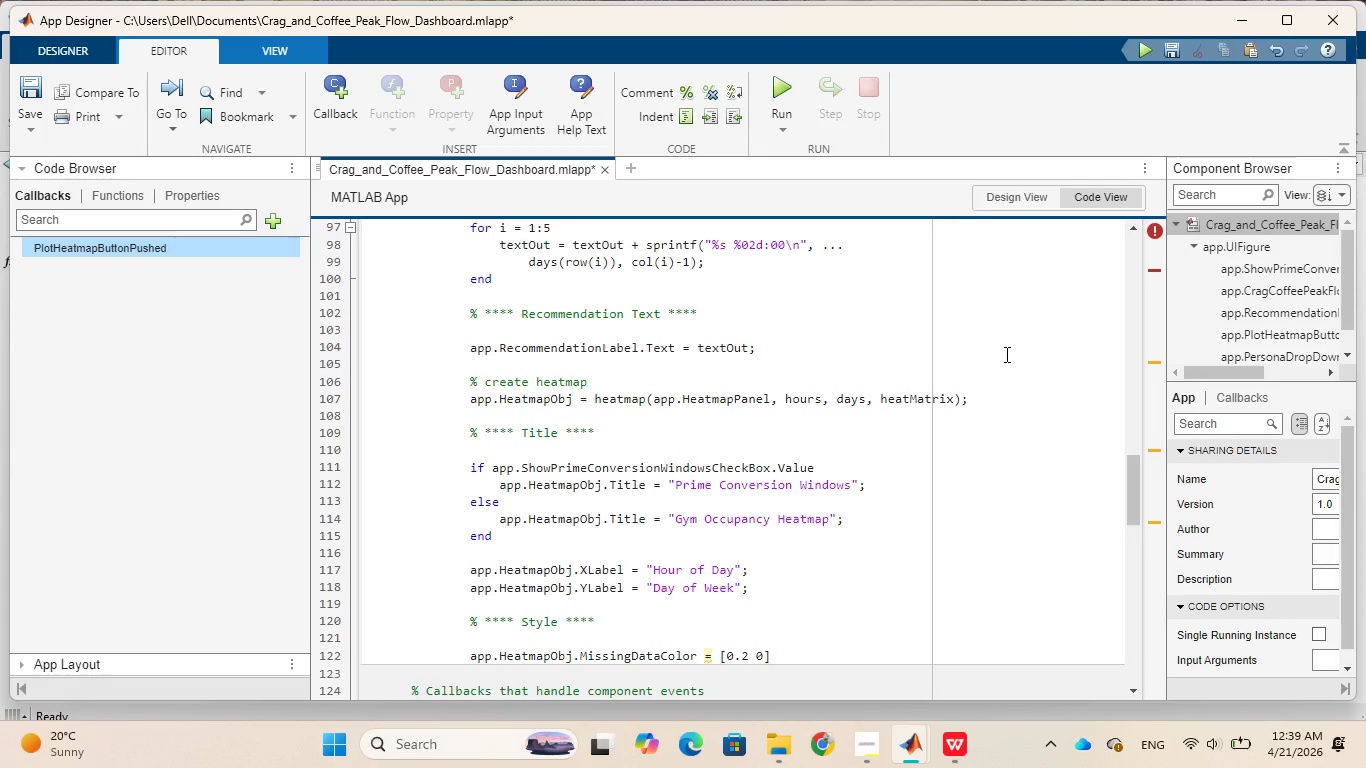 
key(Period)
 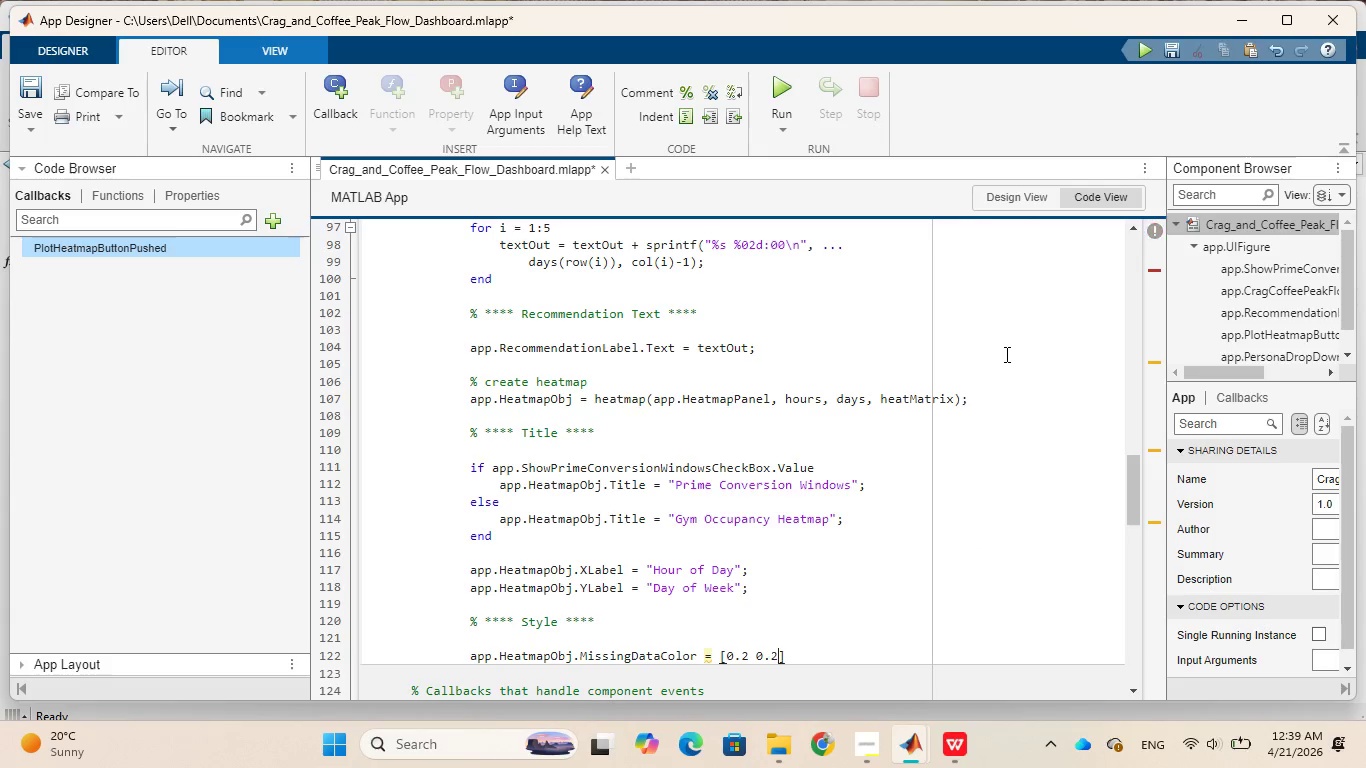 
key(2)
 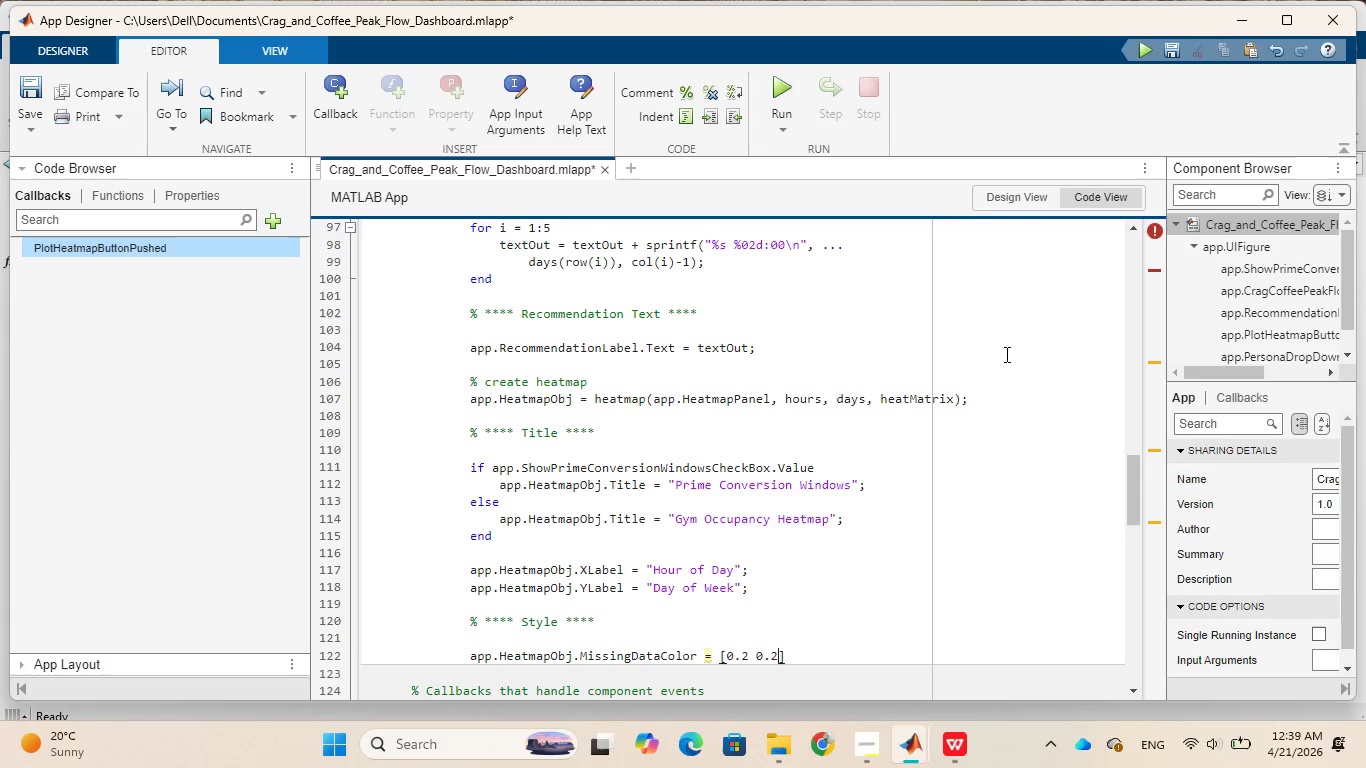 
key(Space)
 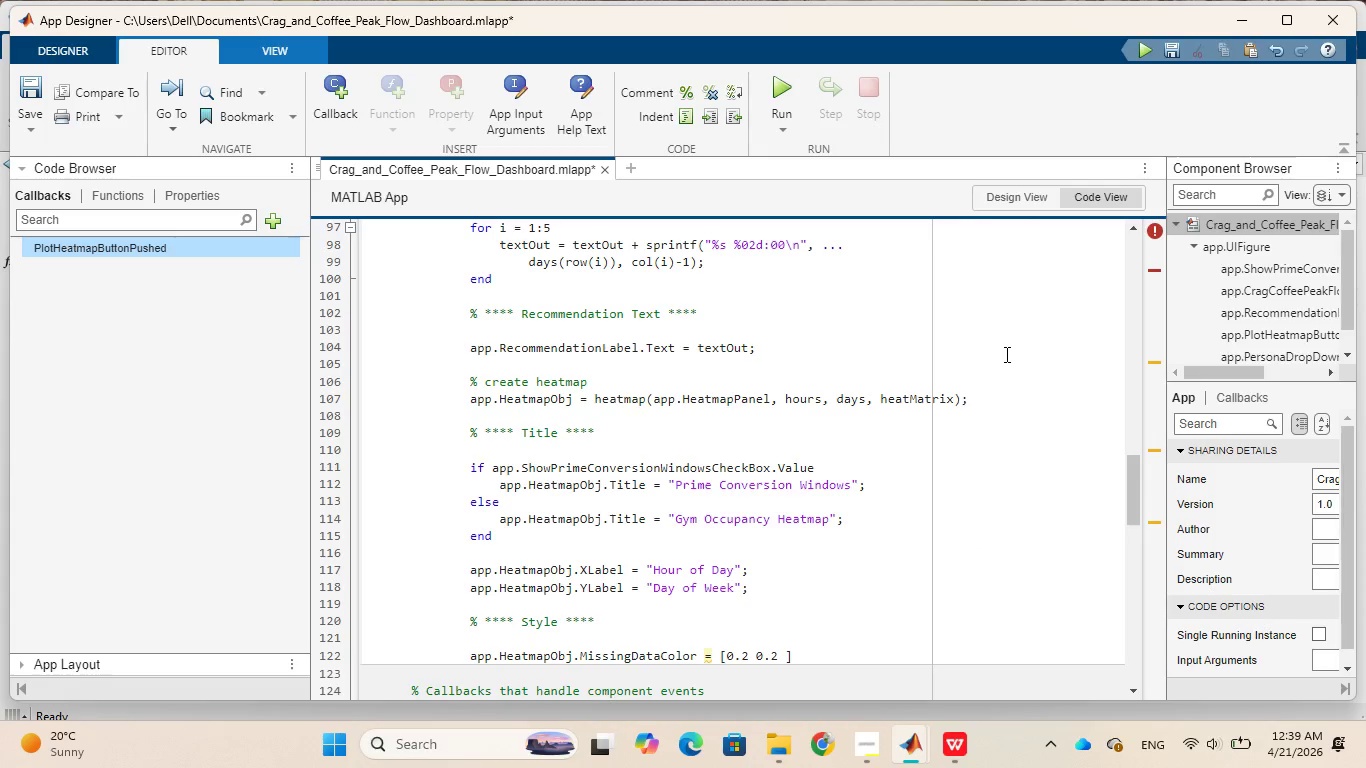 
key(0)
 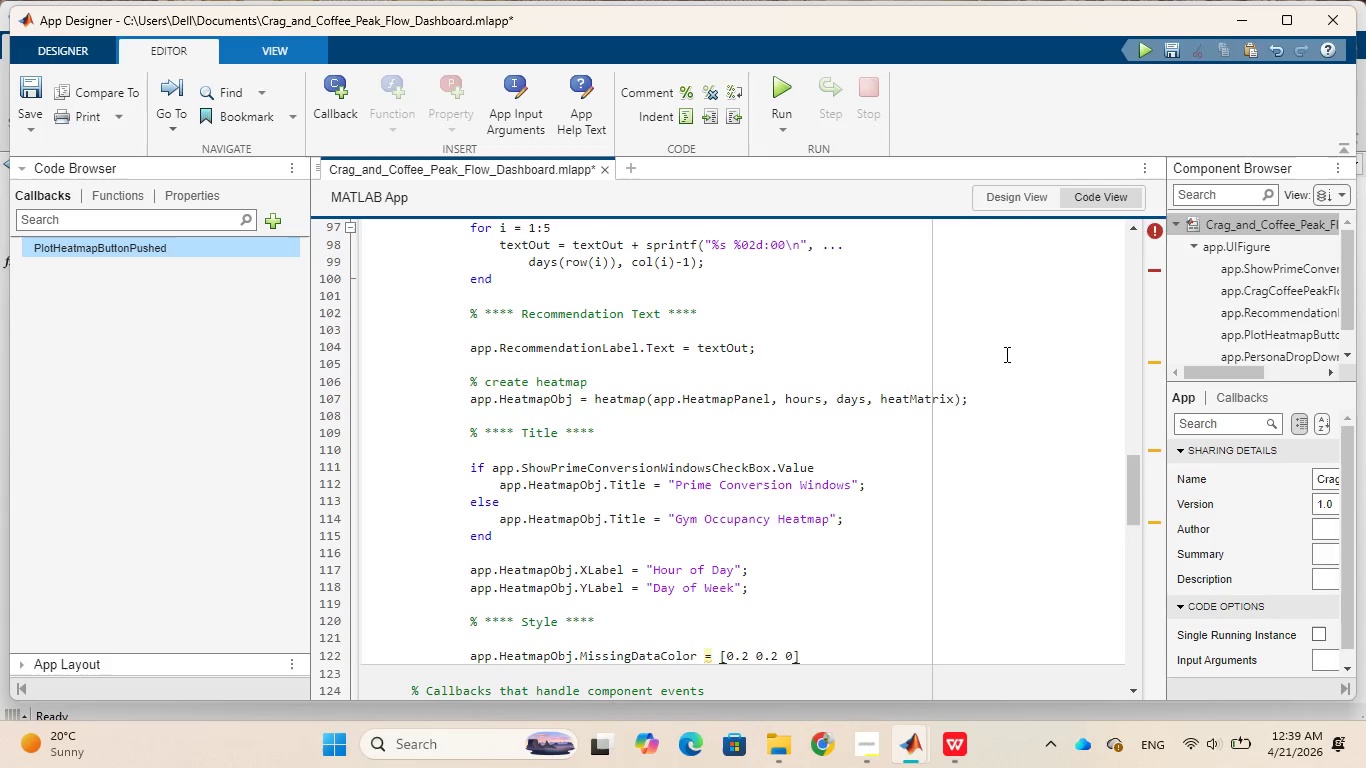 
key(Period)
 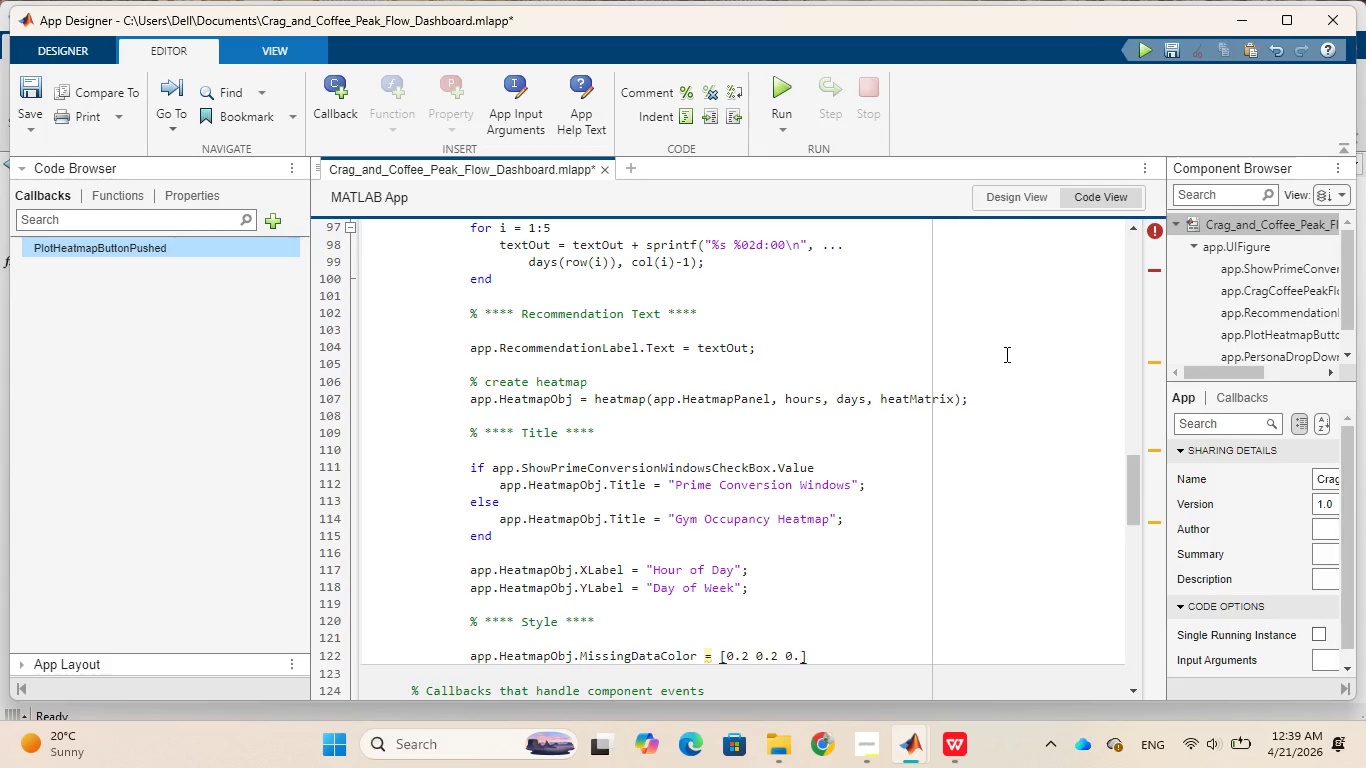 
key(2)
 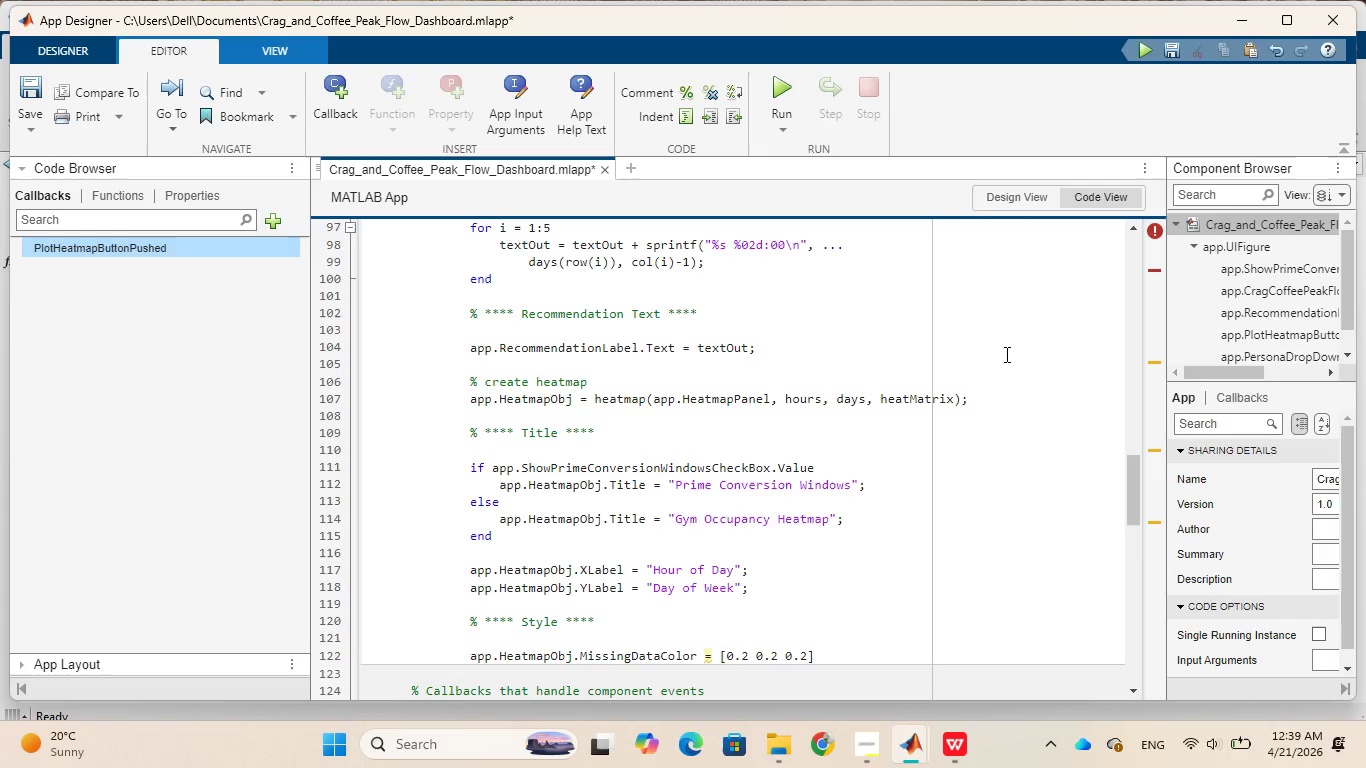 
key(ArrowRight)
 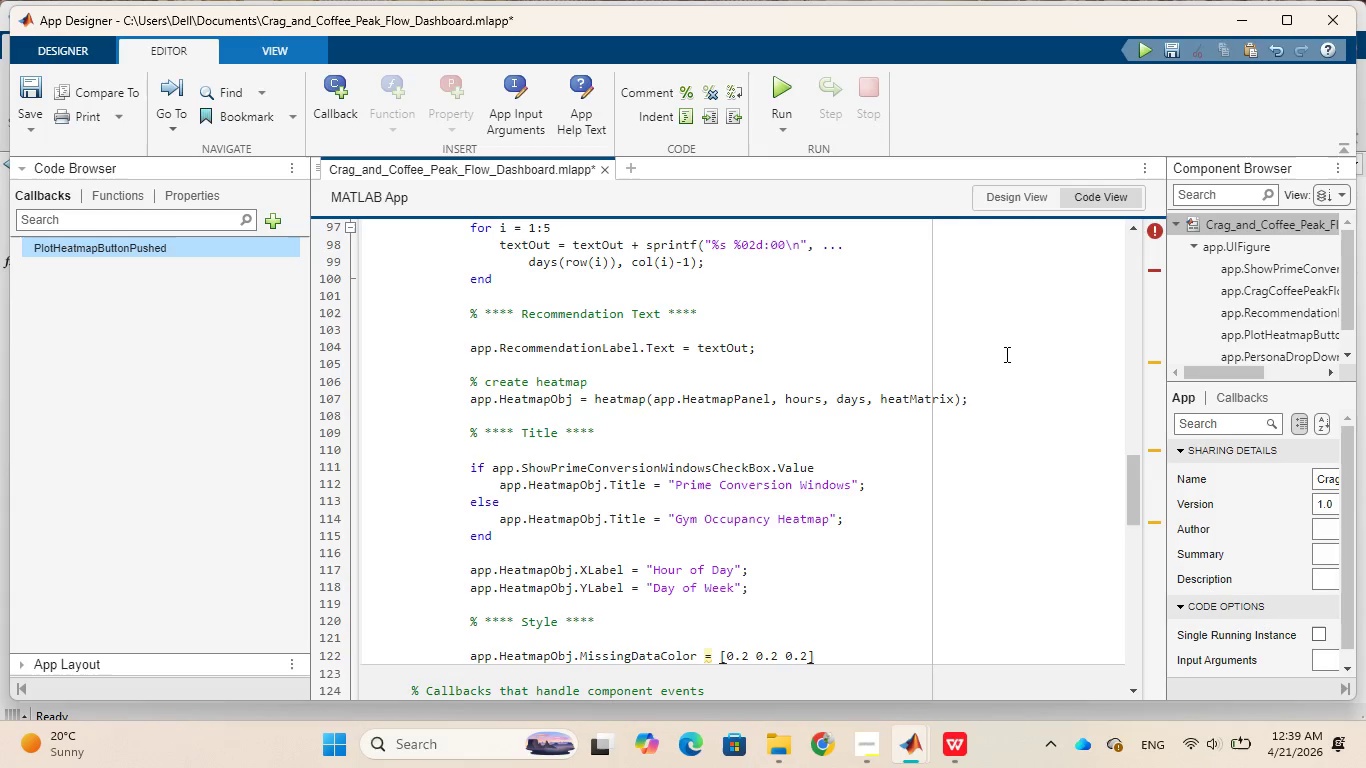 
key(Semicolon)
 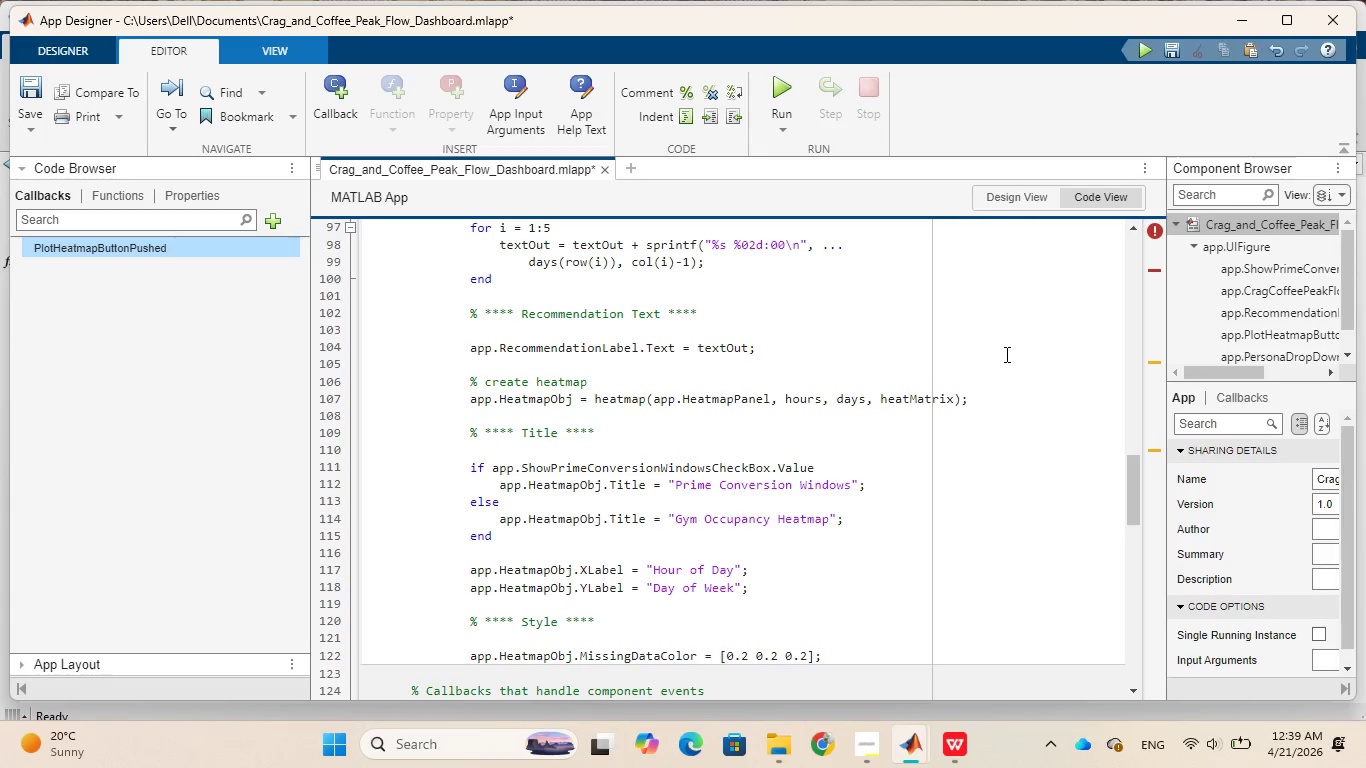 
key(Enter)
 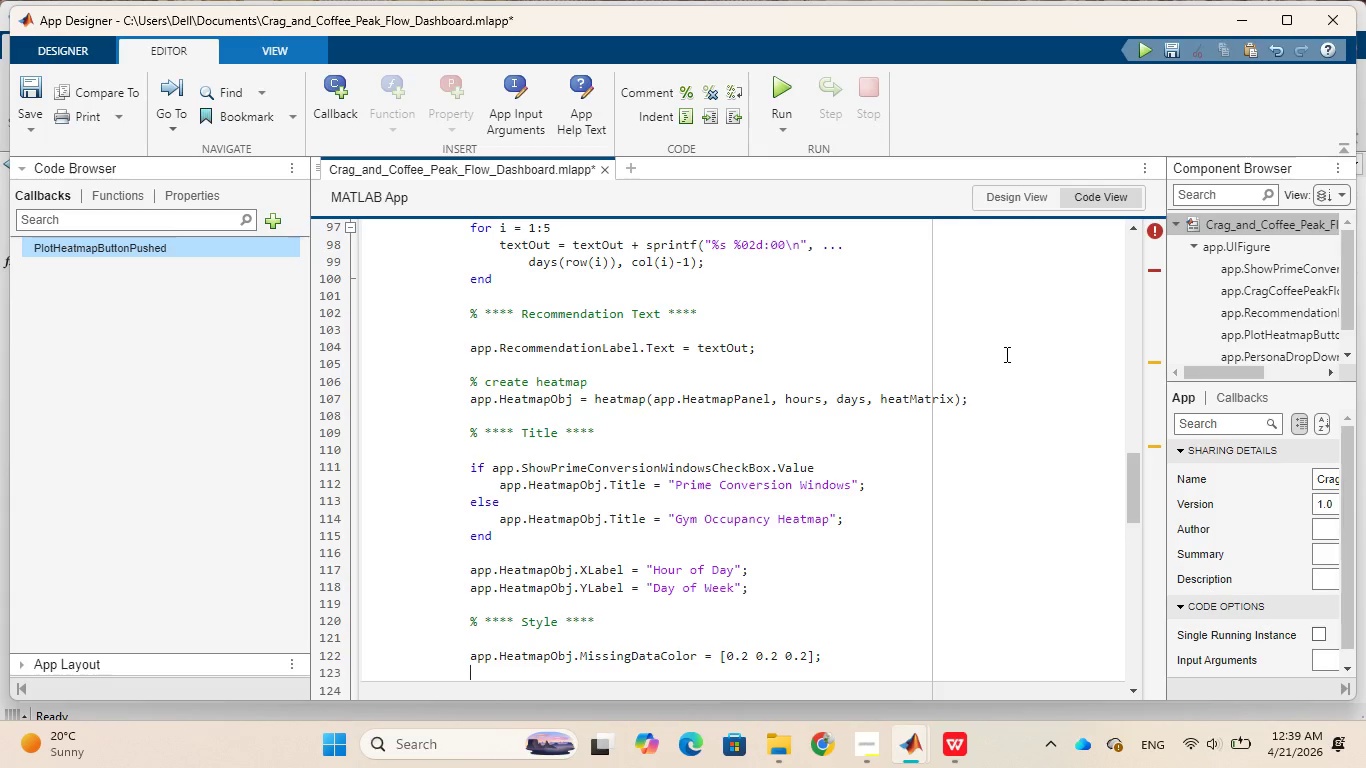 
type(app.HeatmapObj.Colormap()
key(Backspace)
type( = )
 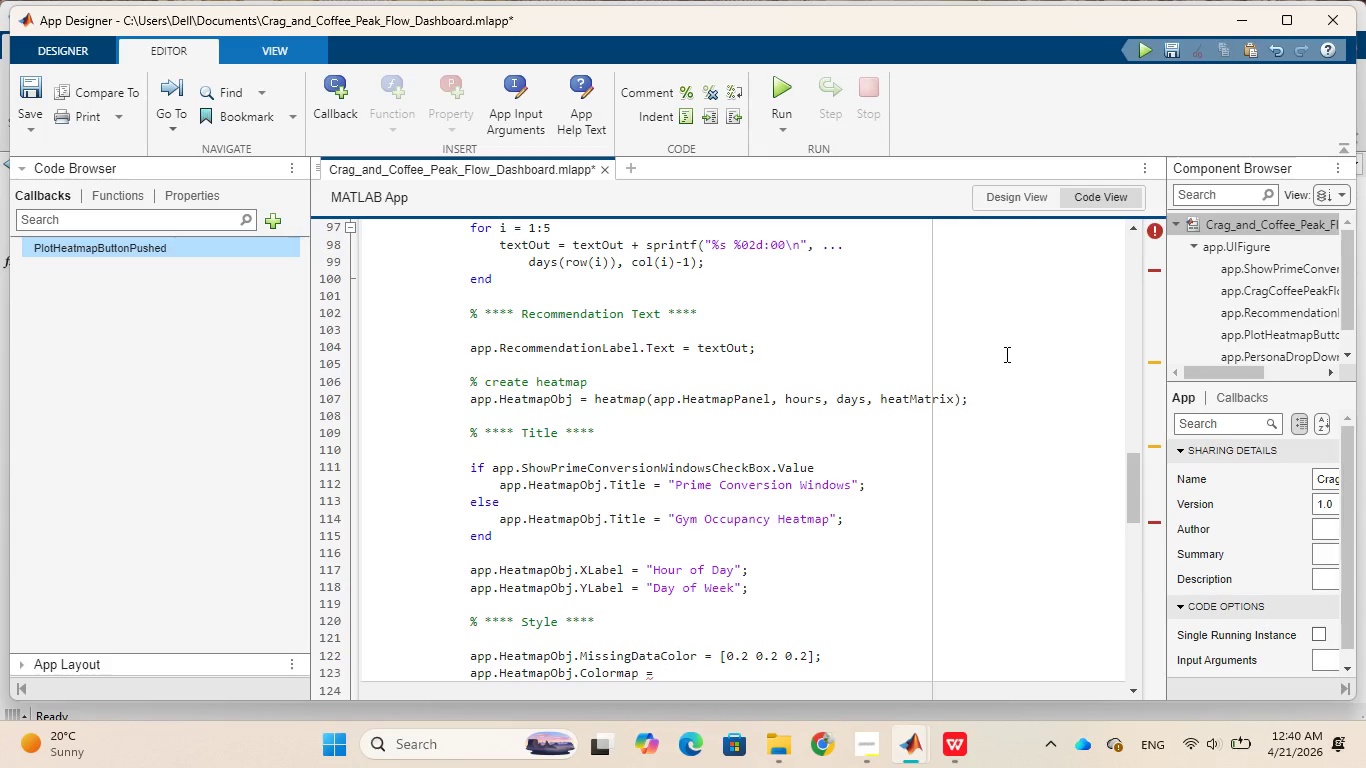 
type(parula;)
 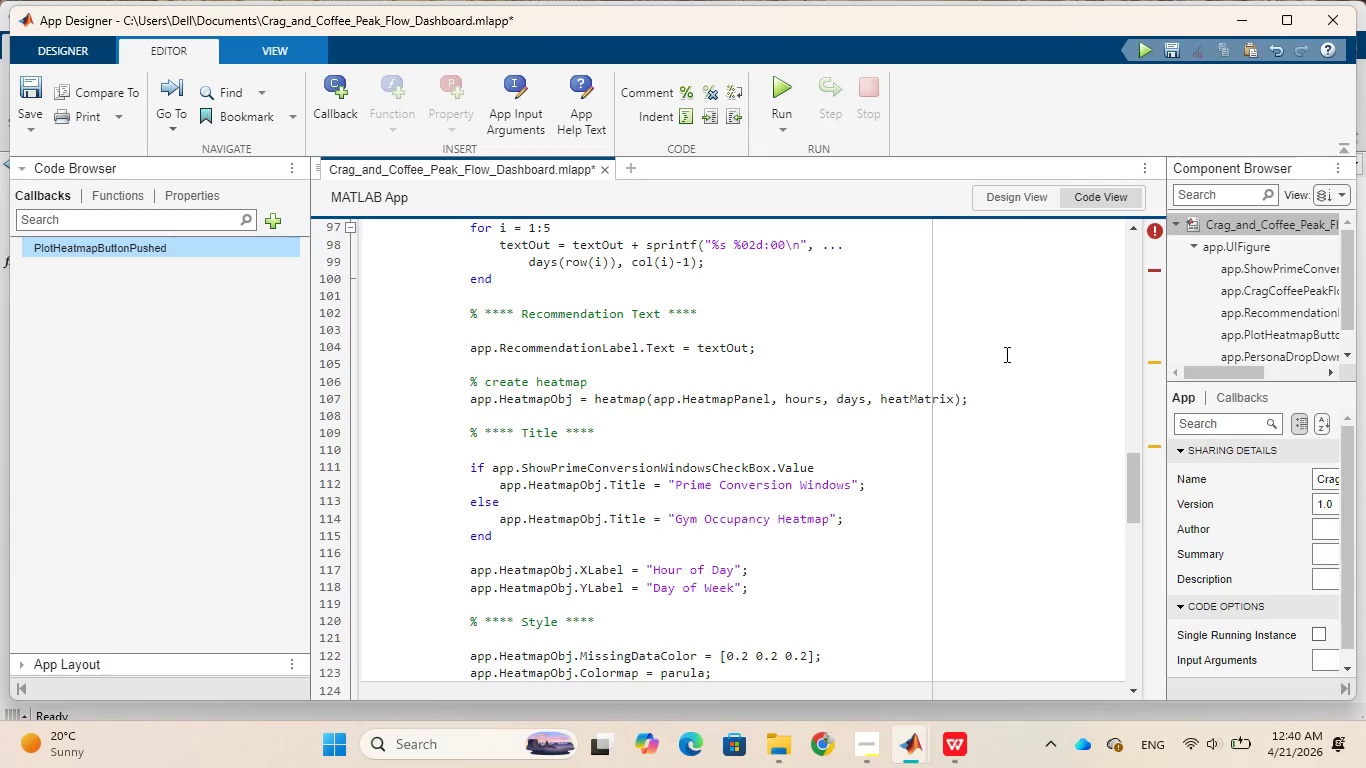 
scroll: coordinate [946, 385], scroll_direction: down, amount: 2.0
 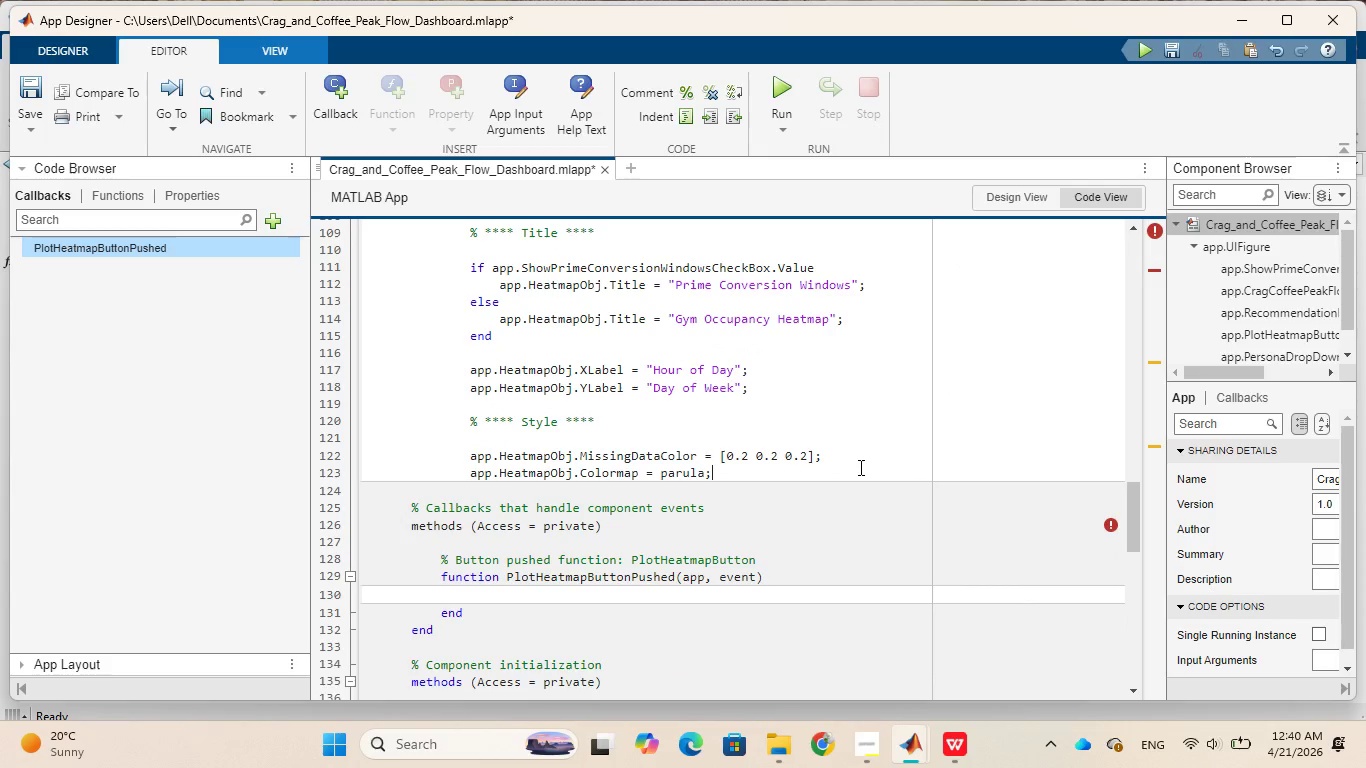 
key(Enter)
 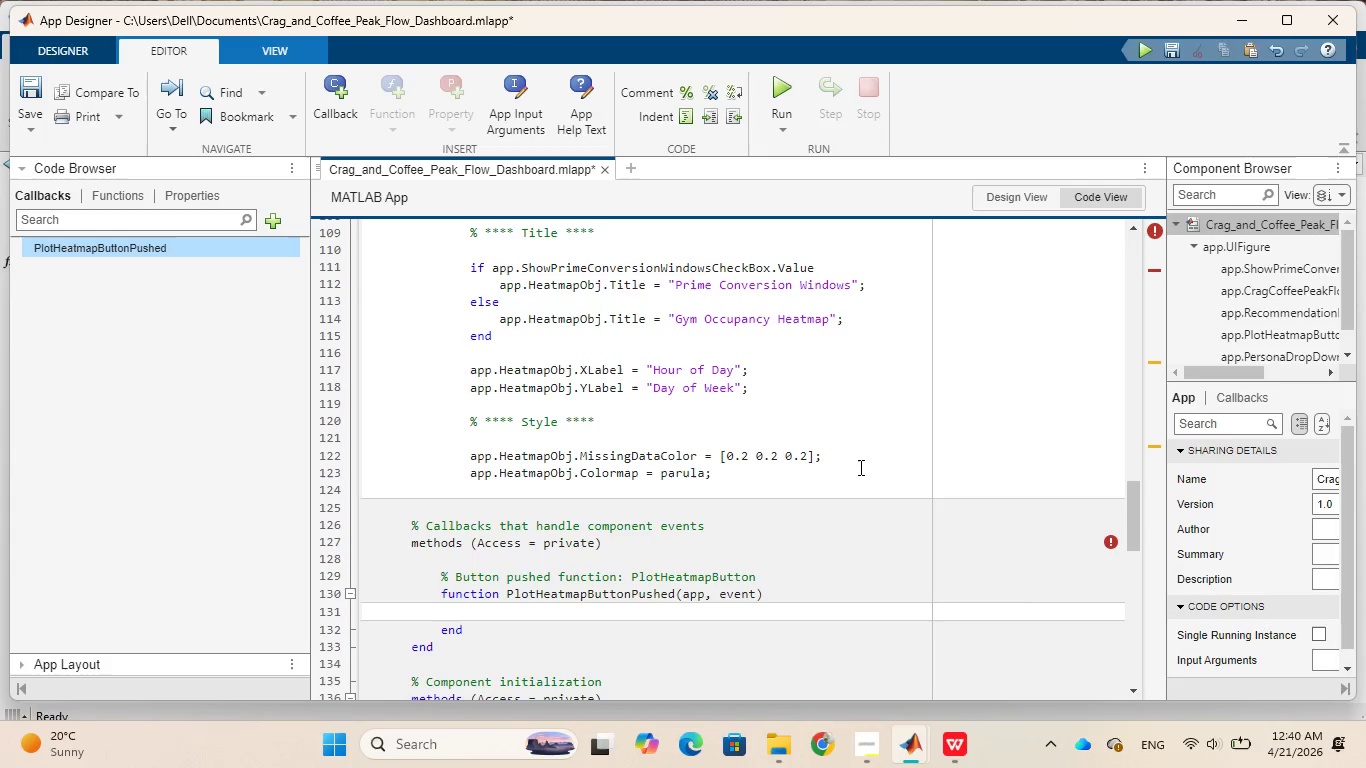 
type(app.Heatmap)
 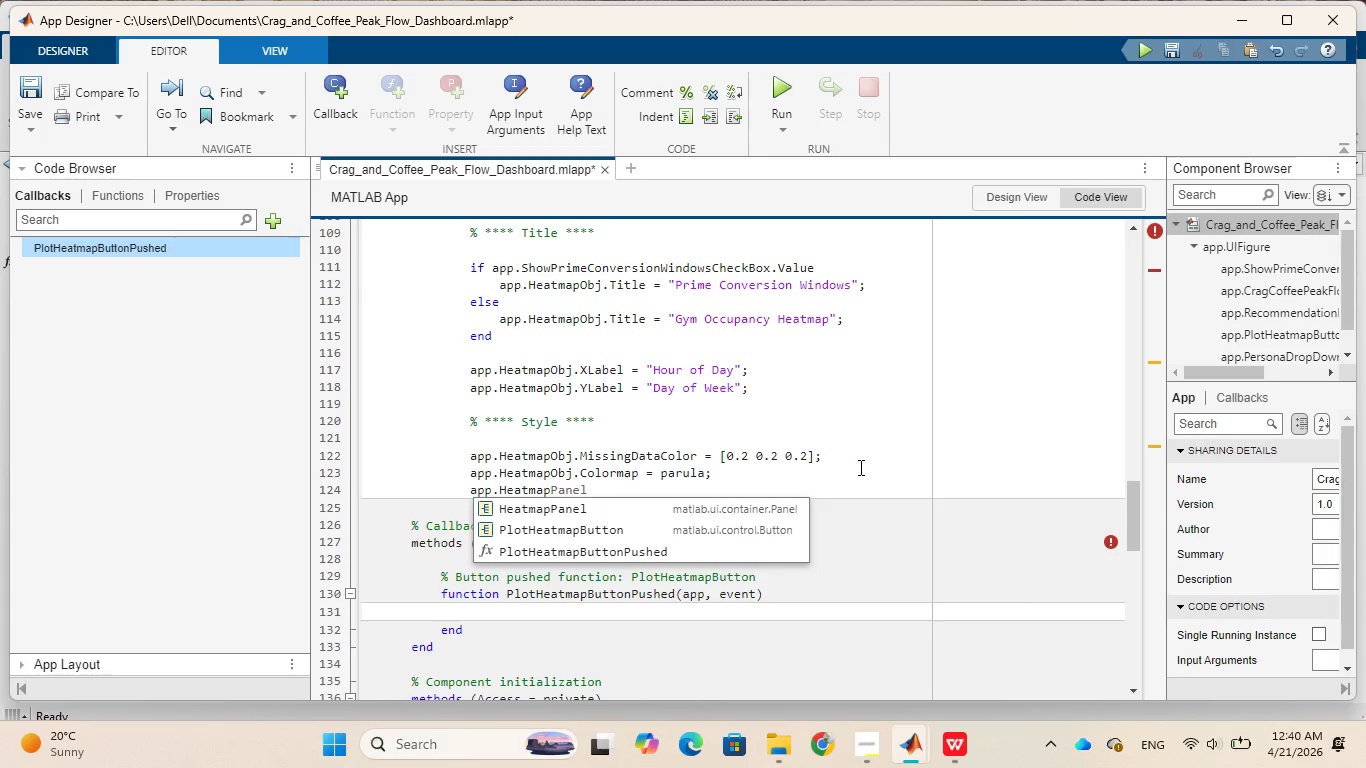 
wait(10.95)
 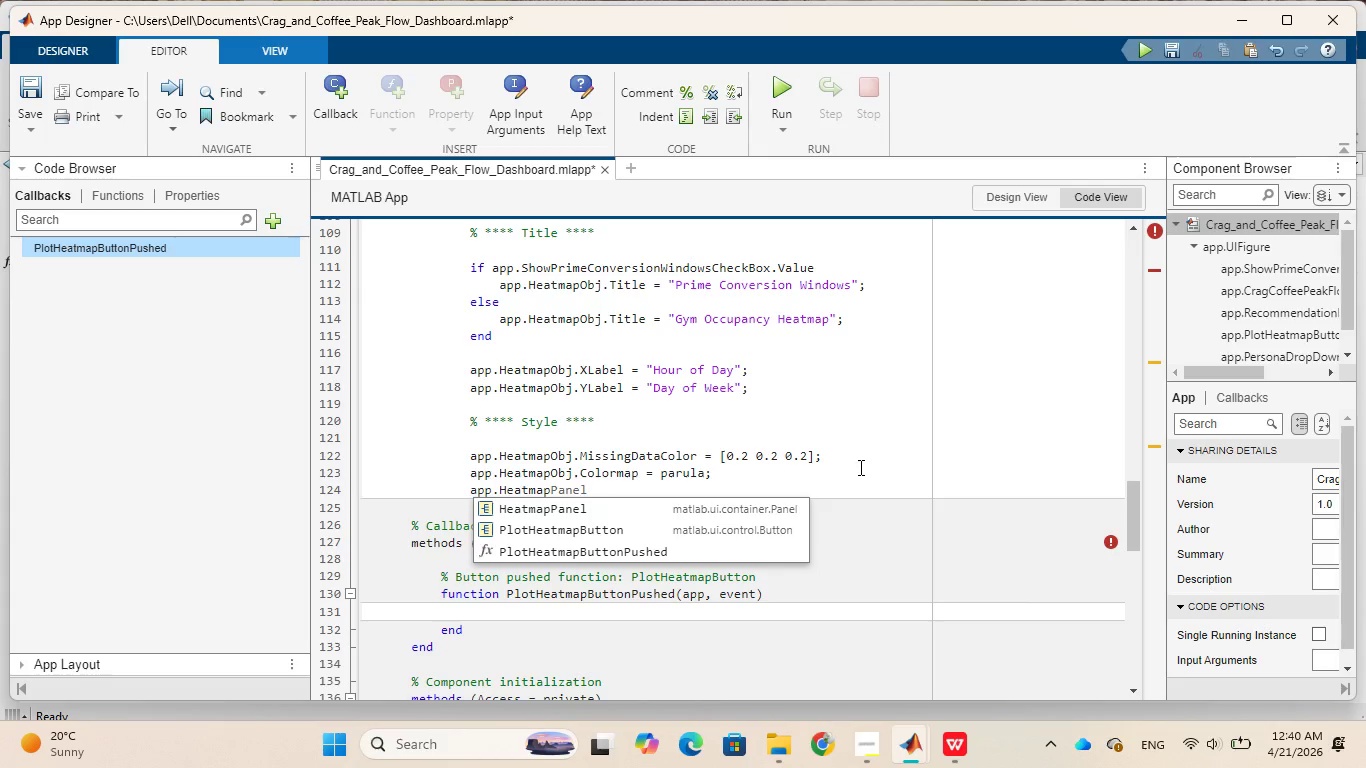 
key(Backspace)
 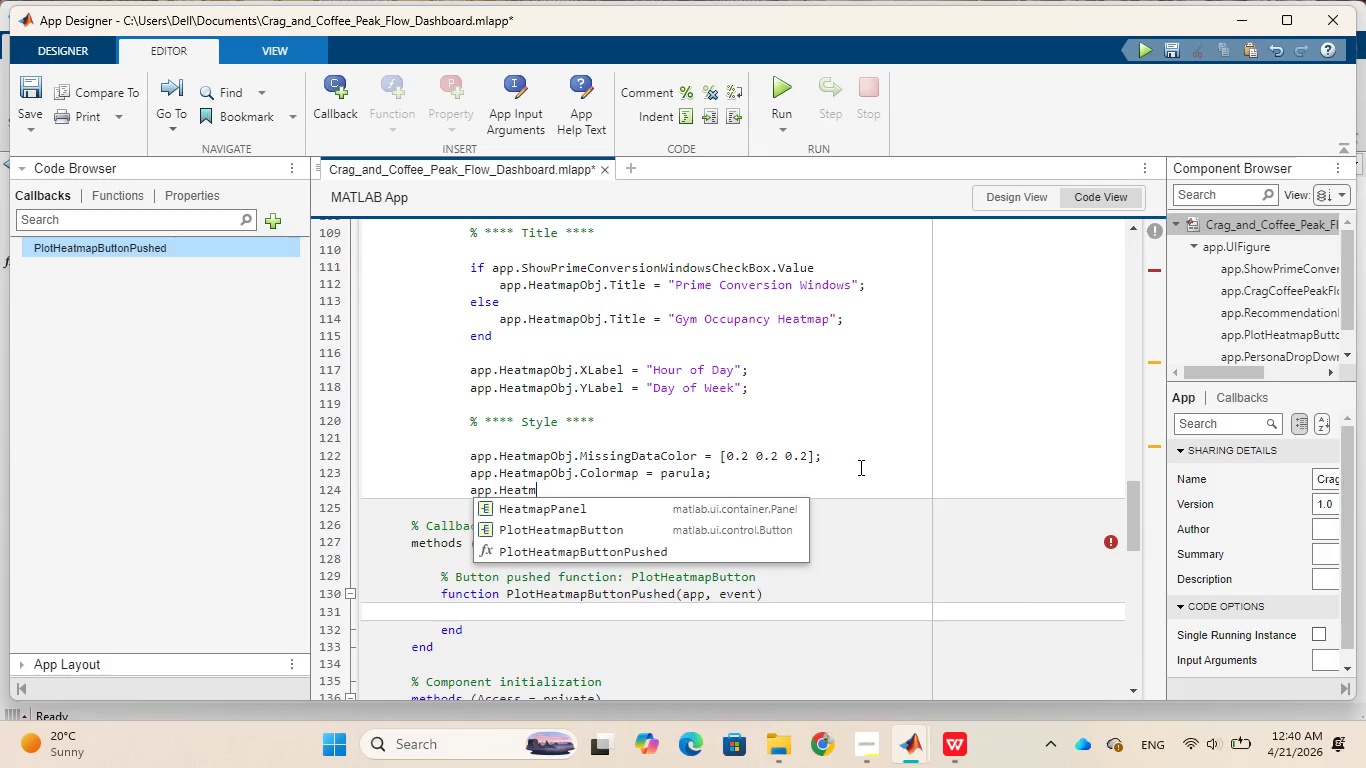 
hold_key(key=Backspace, duration=0.59)
 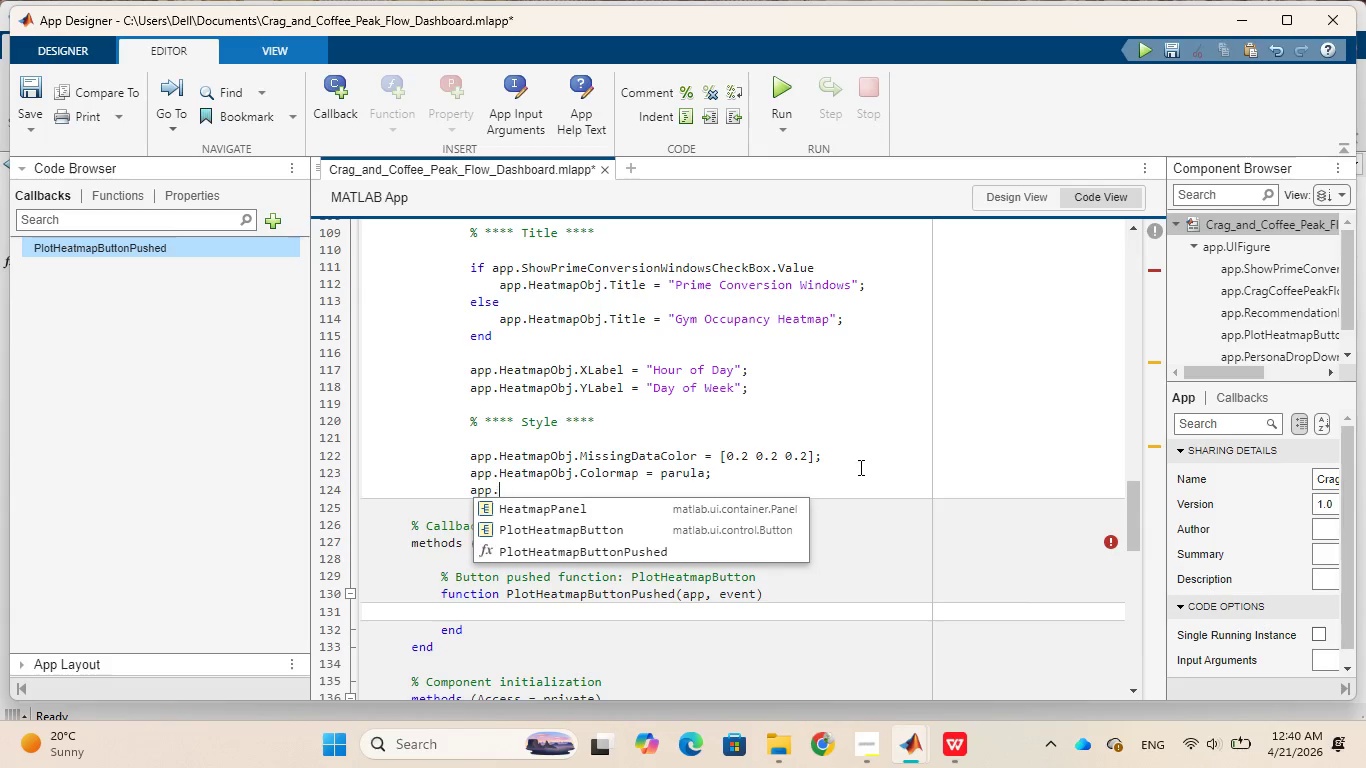 
key(Backspace)
 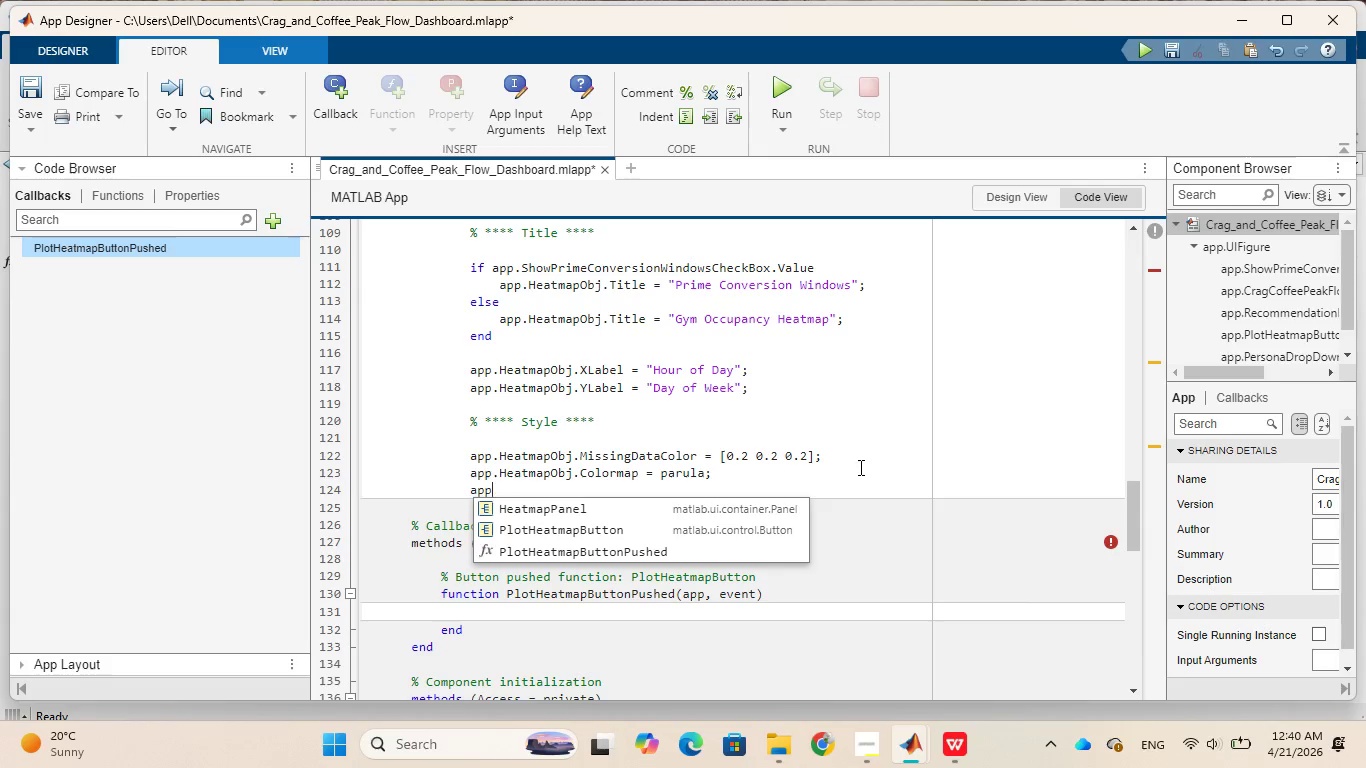 
key(Backspace)
 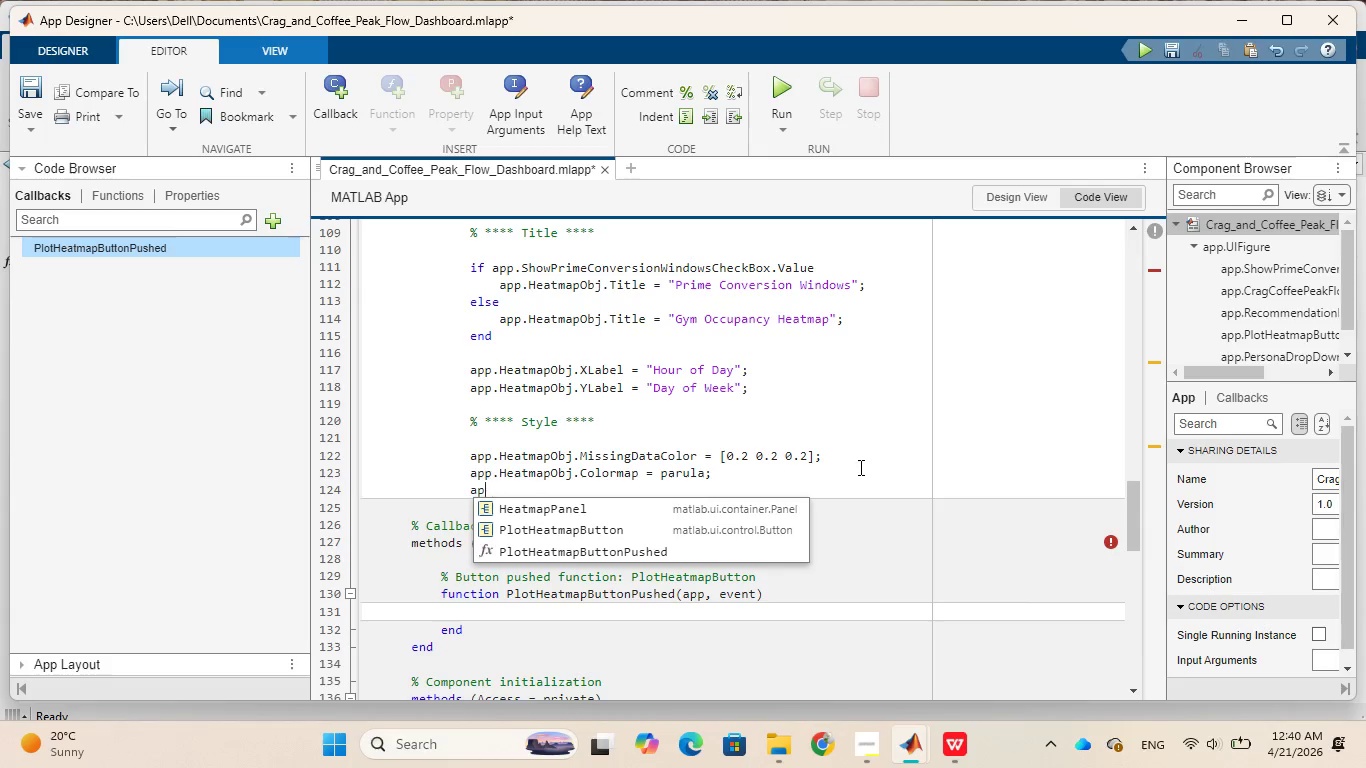 
key(Backspace)
 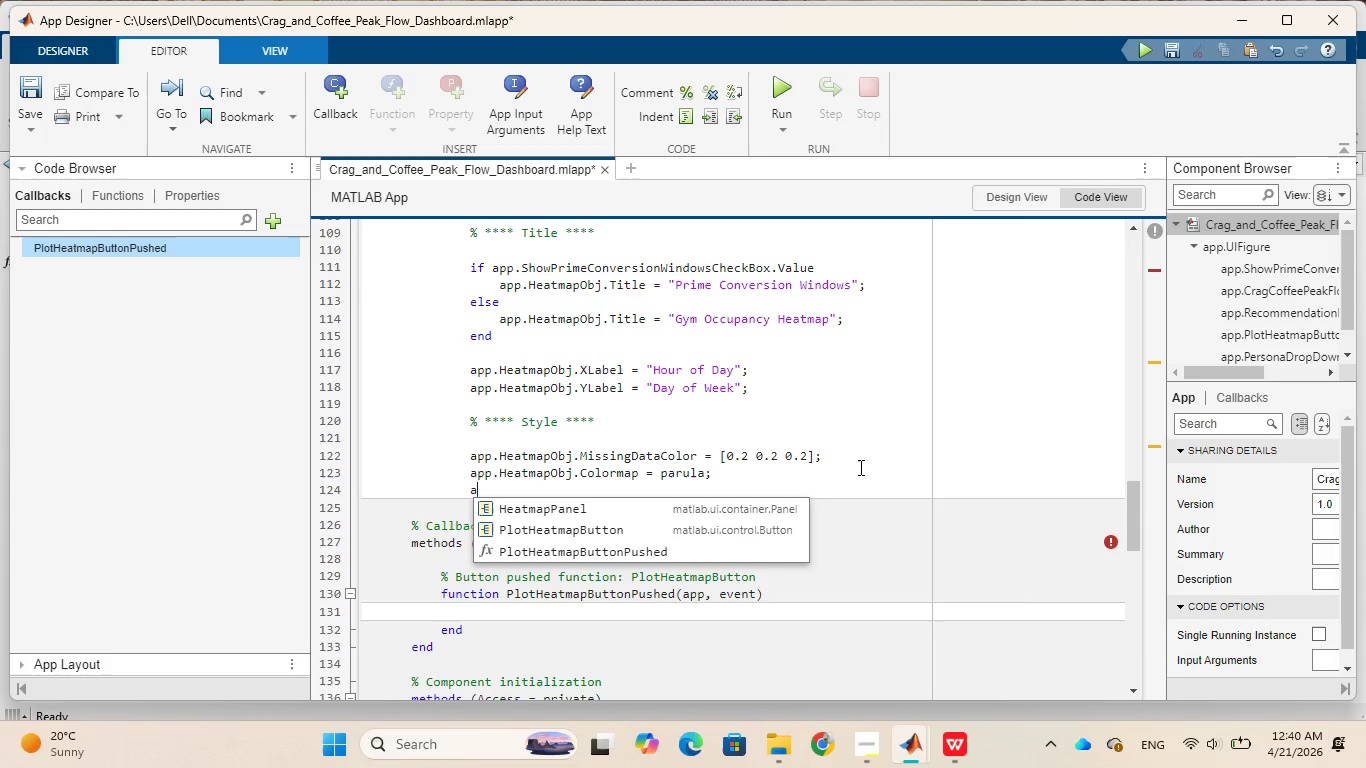 
key(Backspace)
 